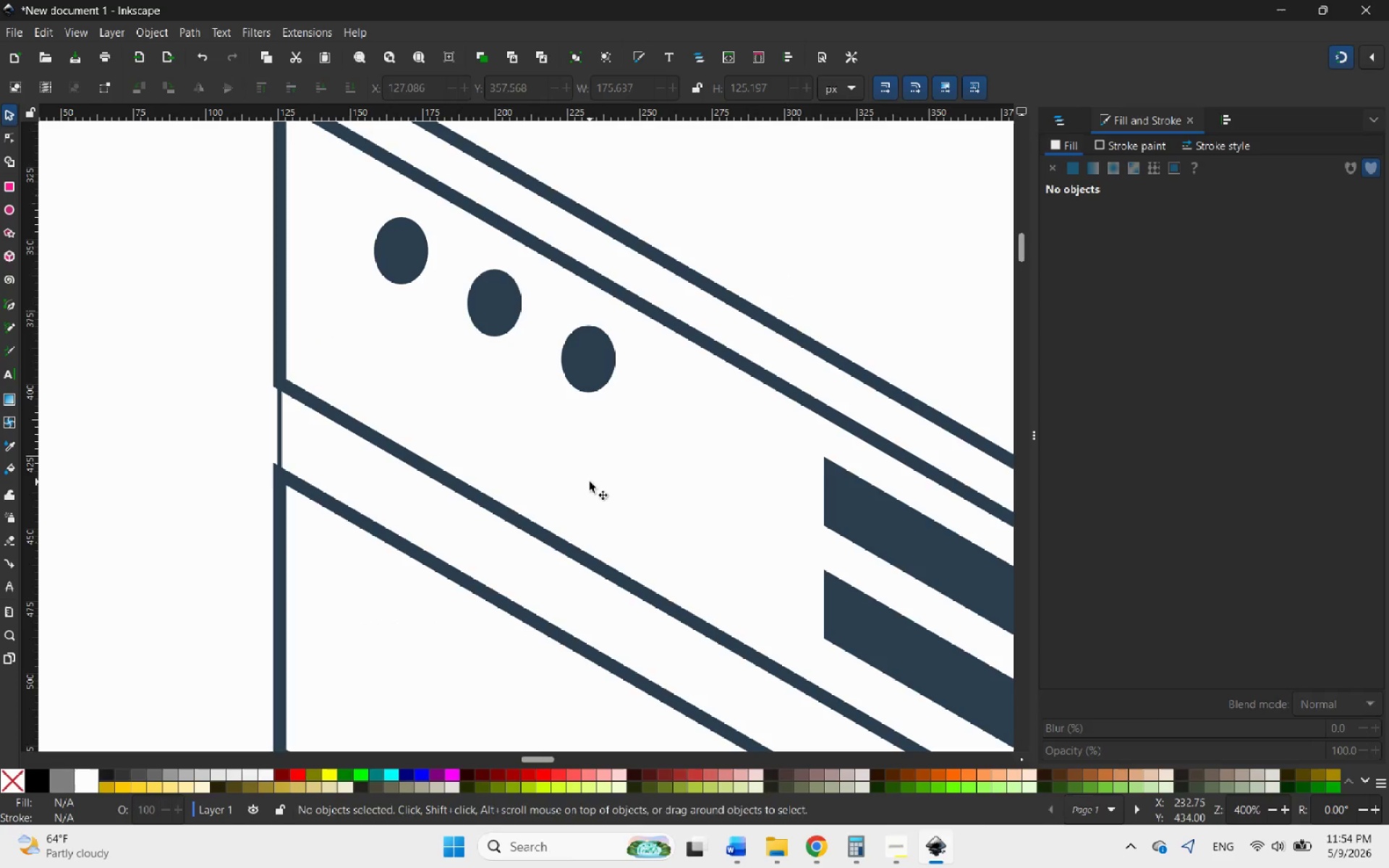 
hold_key(key=ControlLeft, duration=2.19)
scroll: coordinate [509, 431], scroll_direction: down, amount: 6.0
 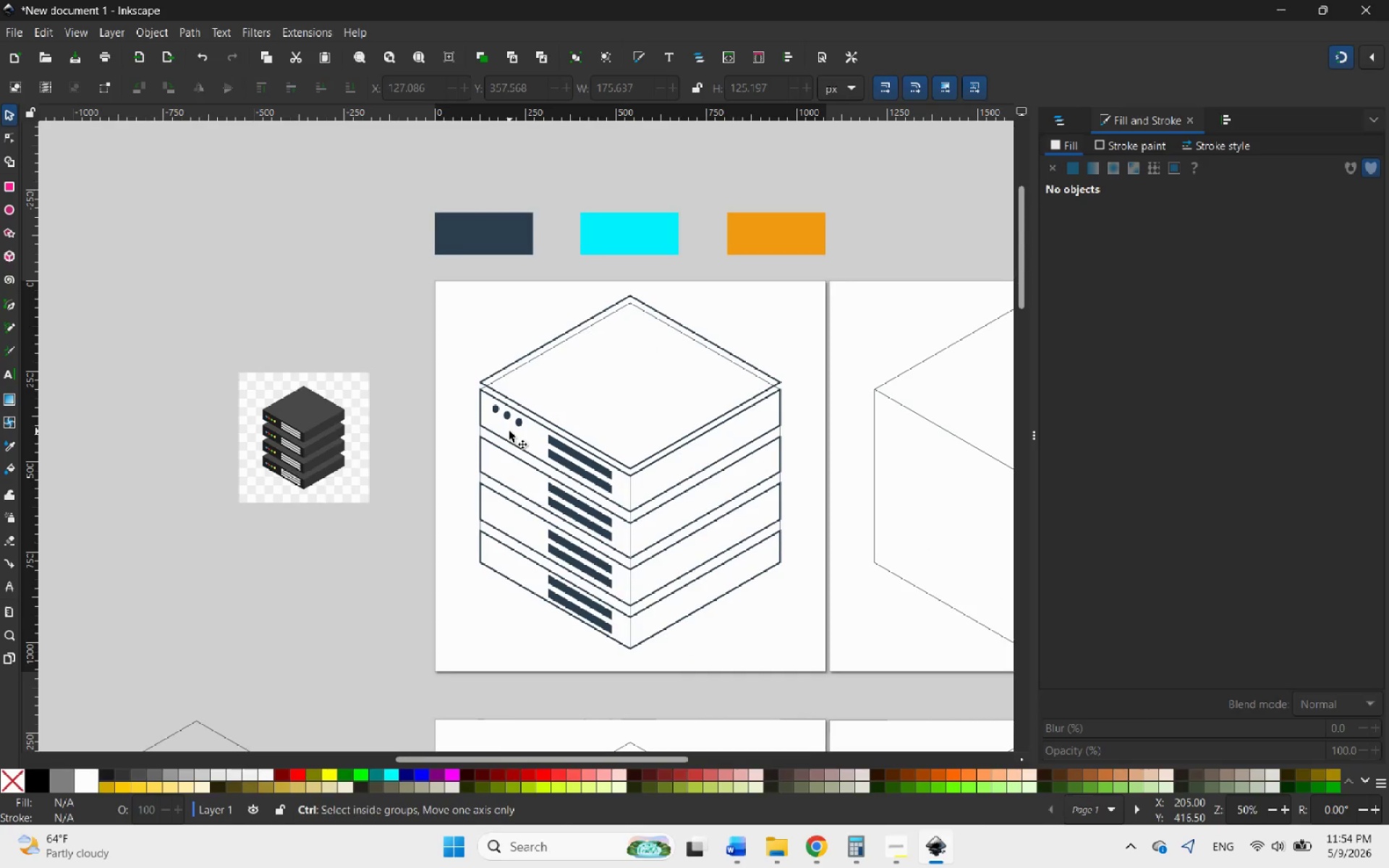 
scroll: coordinate [490, 391], scroll_direction: up, amount: 7.0
 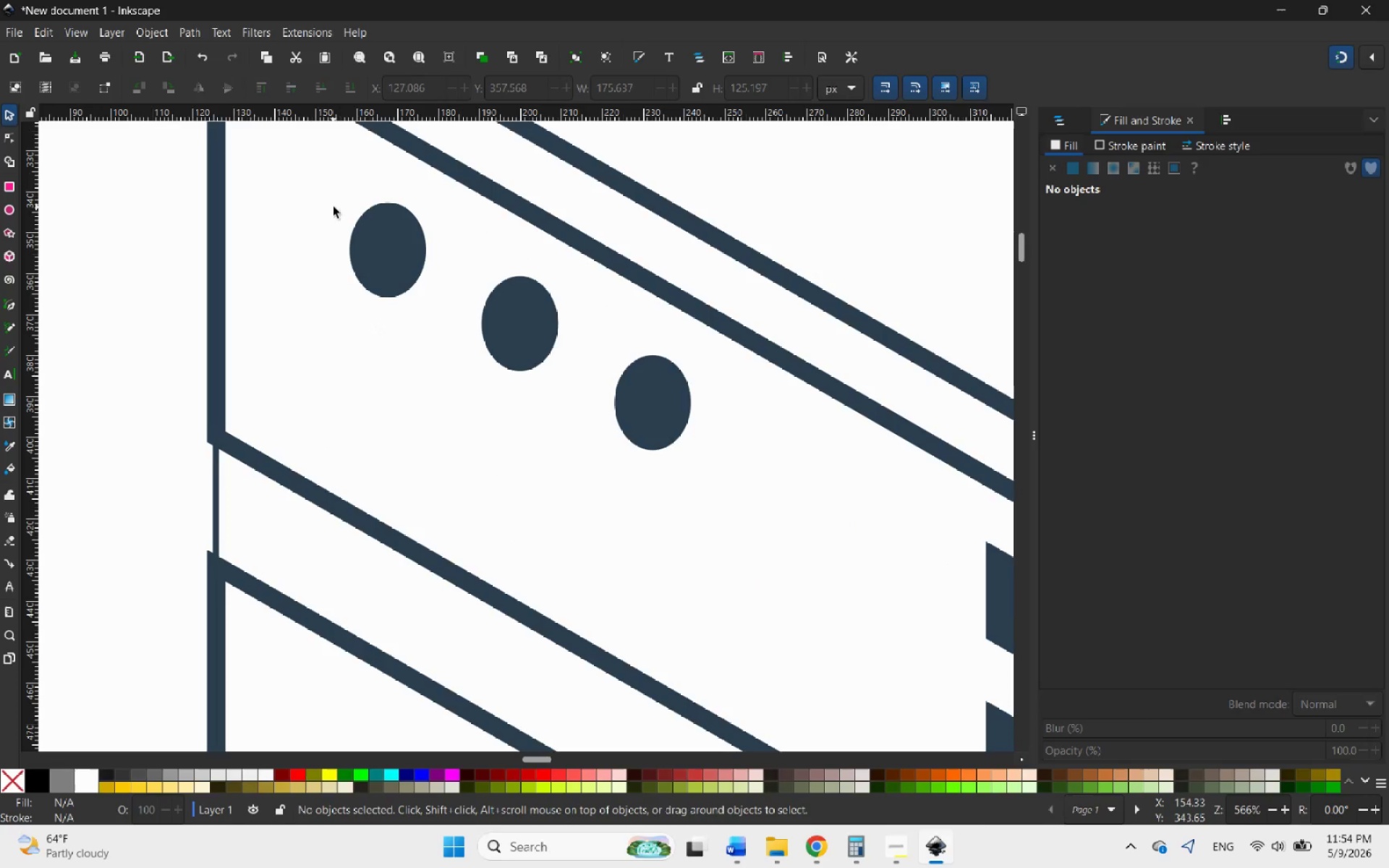 
left_click([394, 270])
 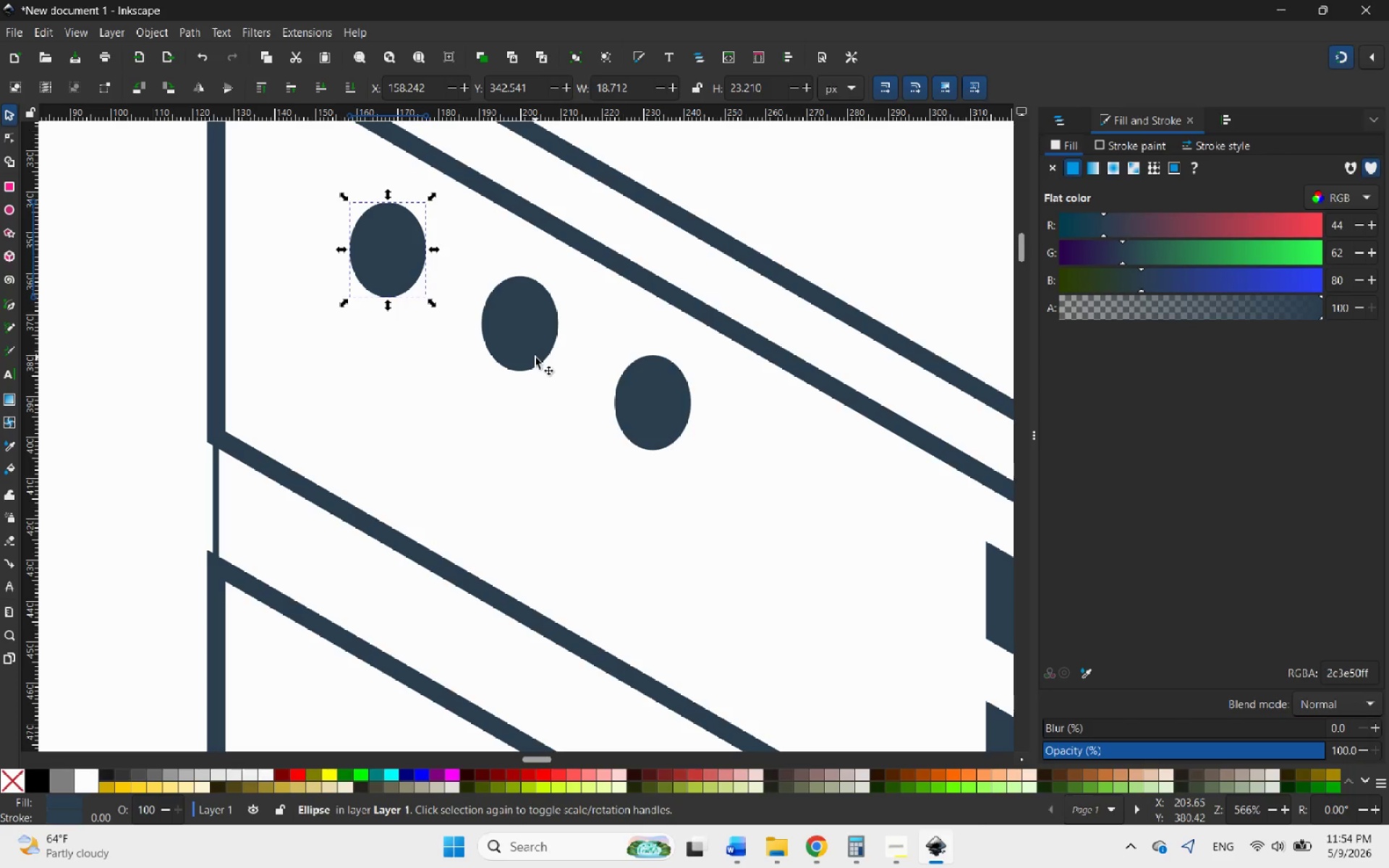 
hold_key(key=ShiftLeft, duration=1.22)
left_click([535, 358])
 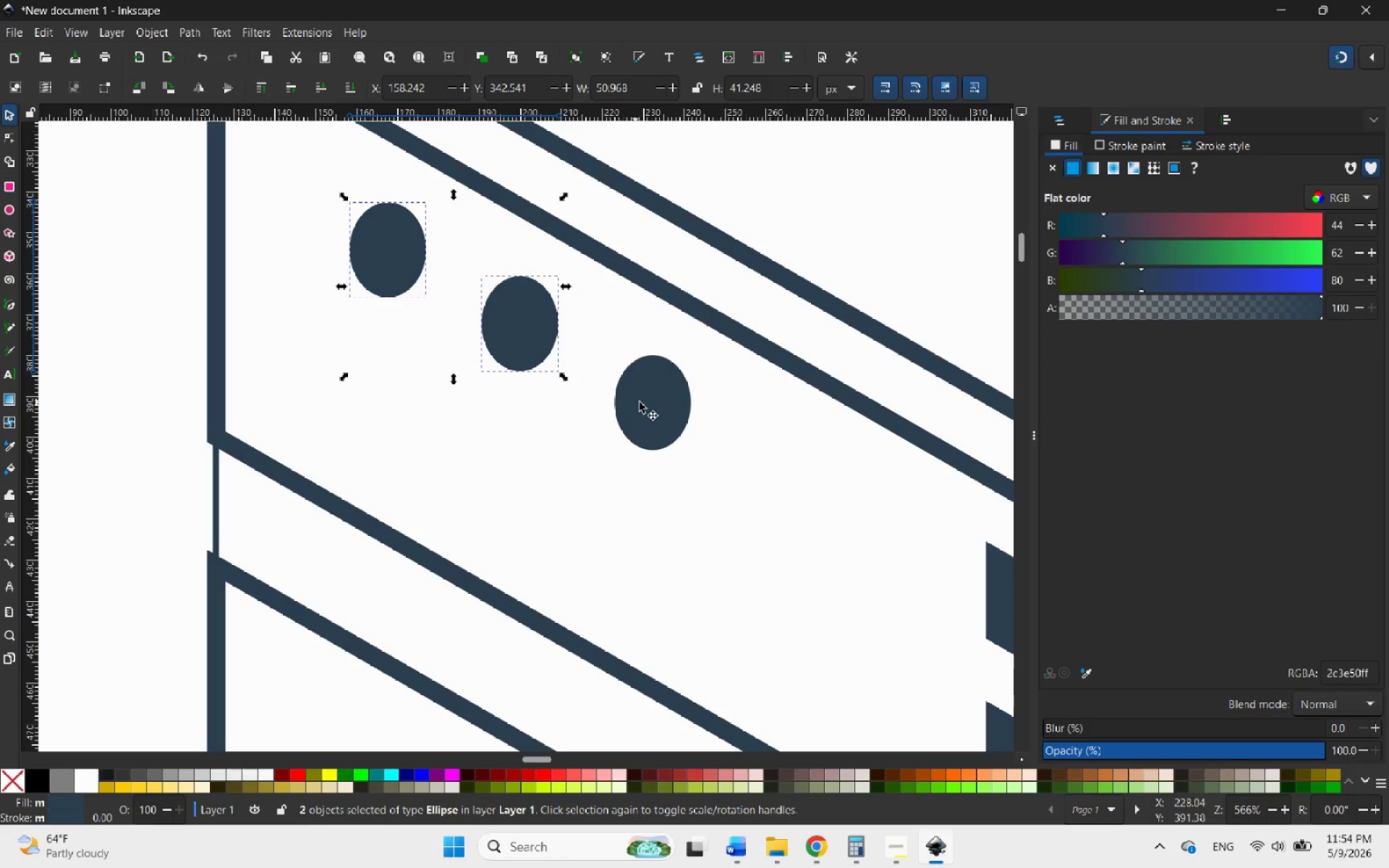 
left_click([644, 402])
 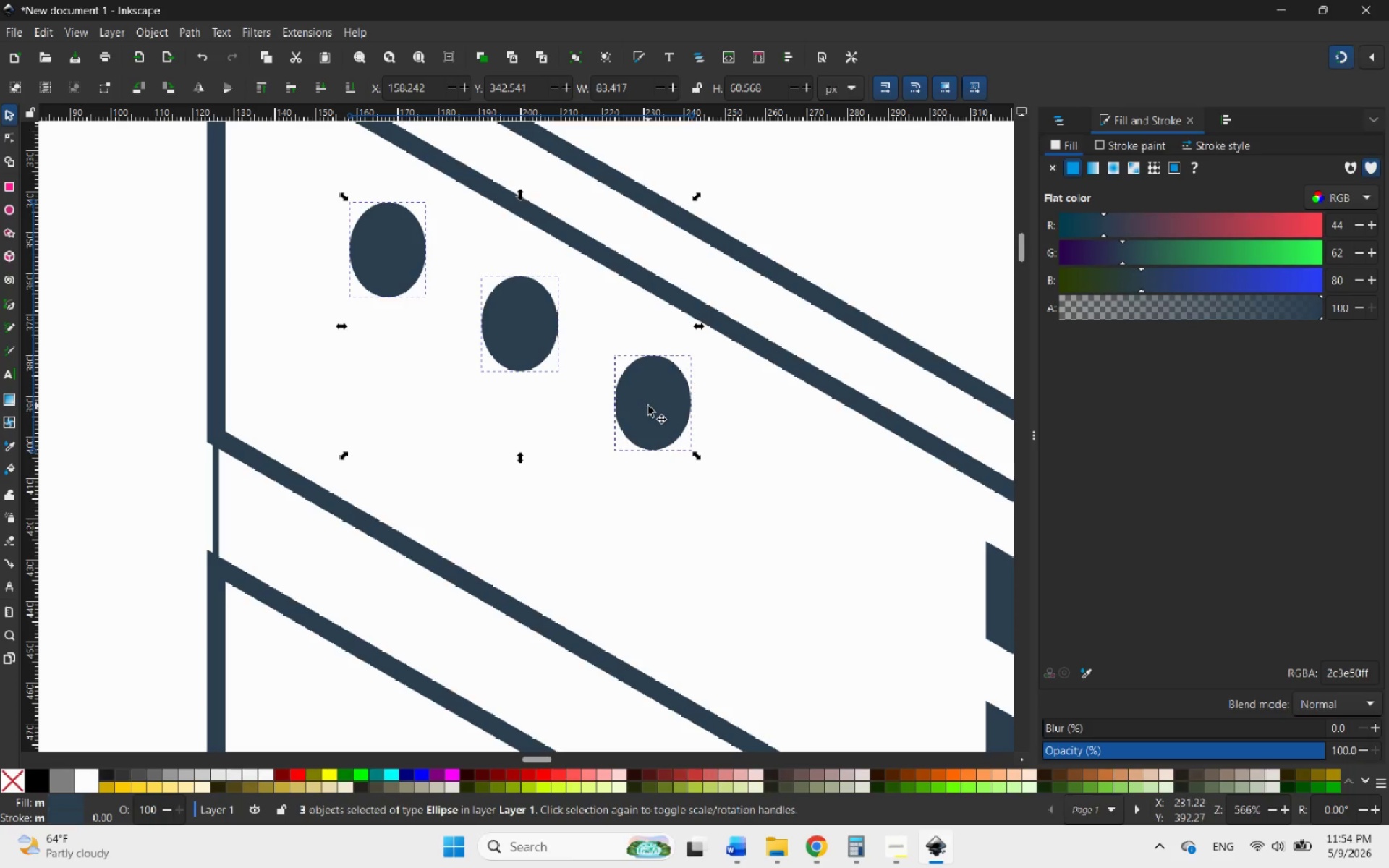 
right_click([648, 406])
 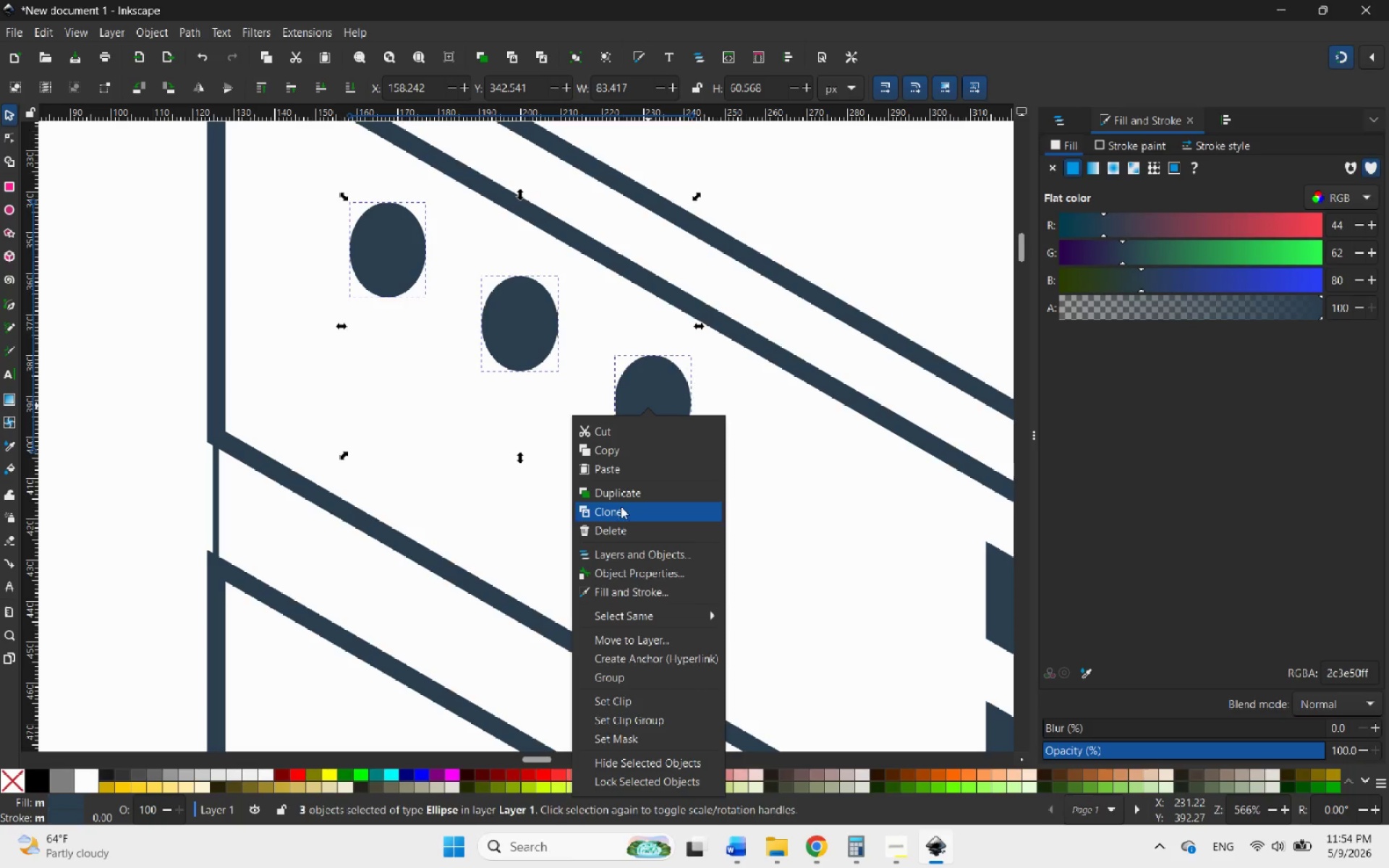 
left_click([621, 491])
 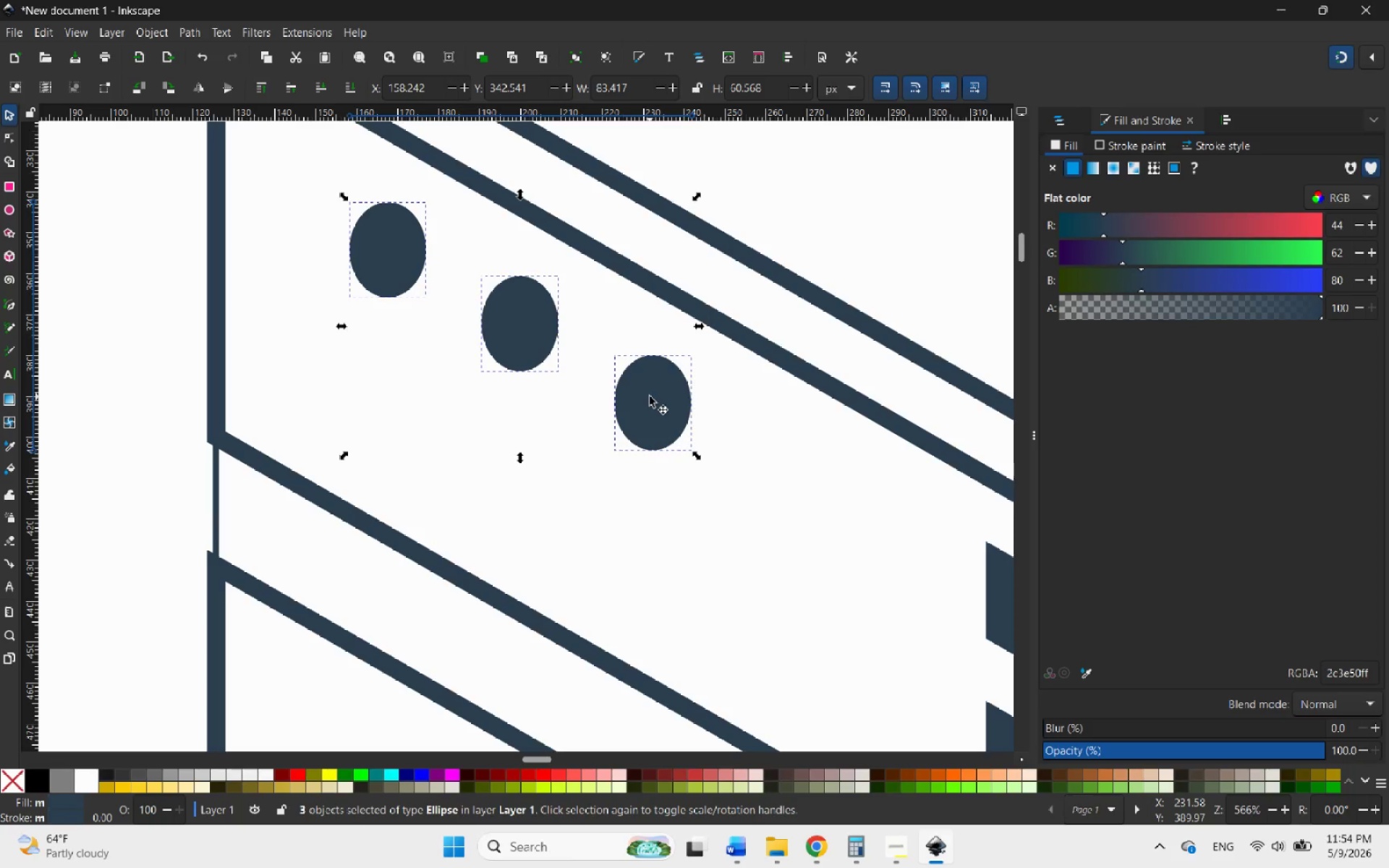 
left_click_drag(start_coordinate=[650, 396], to_coordinate=[629, 561])
 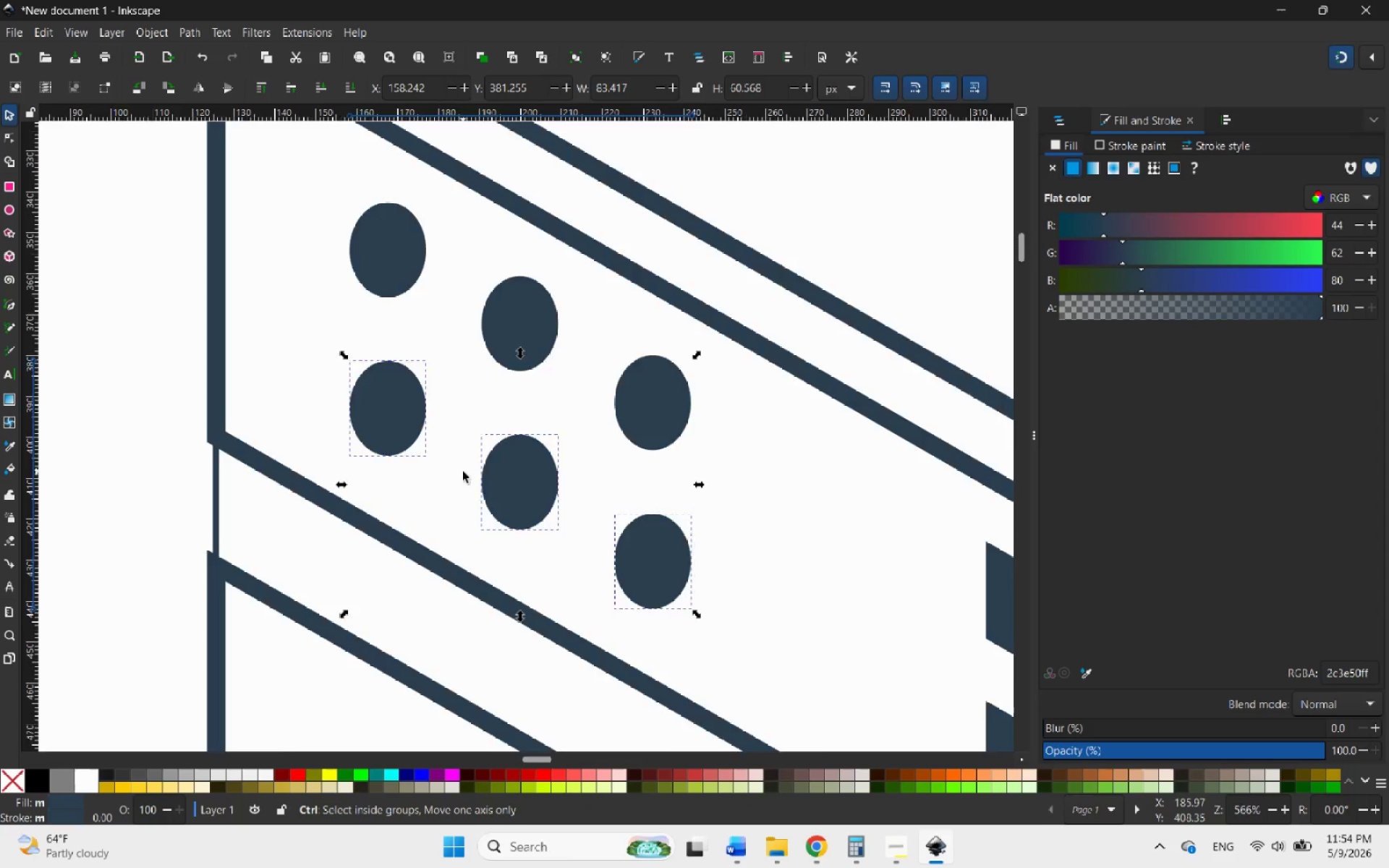 
hold_key(key=ControlLeft, duration=3.39)
 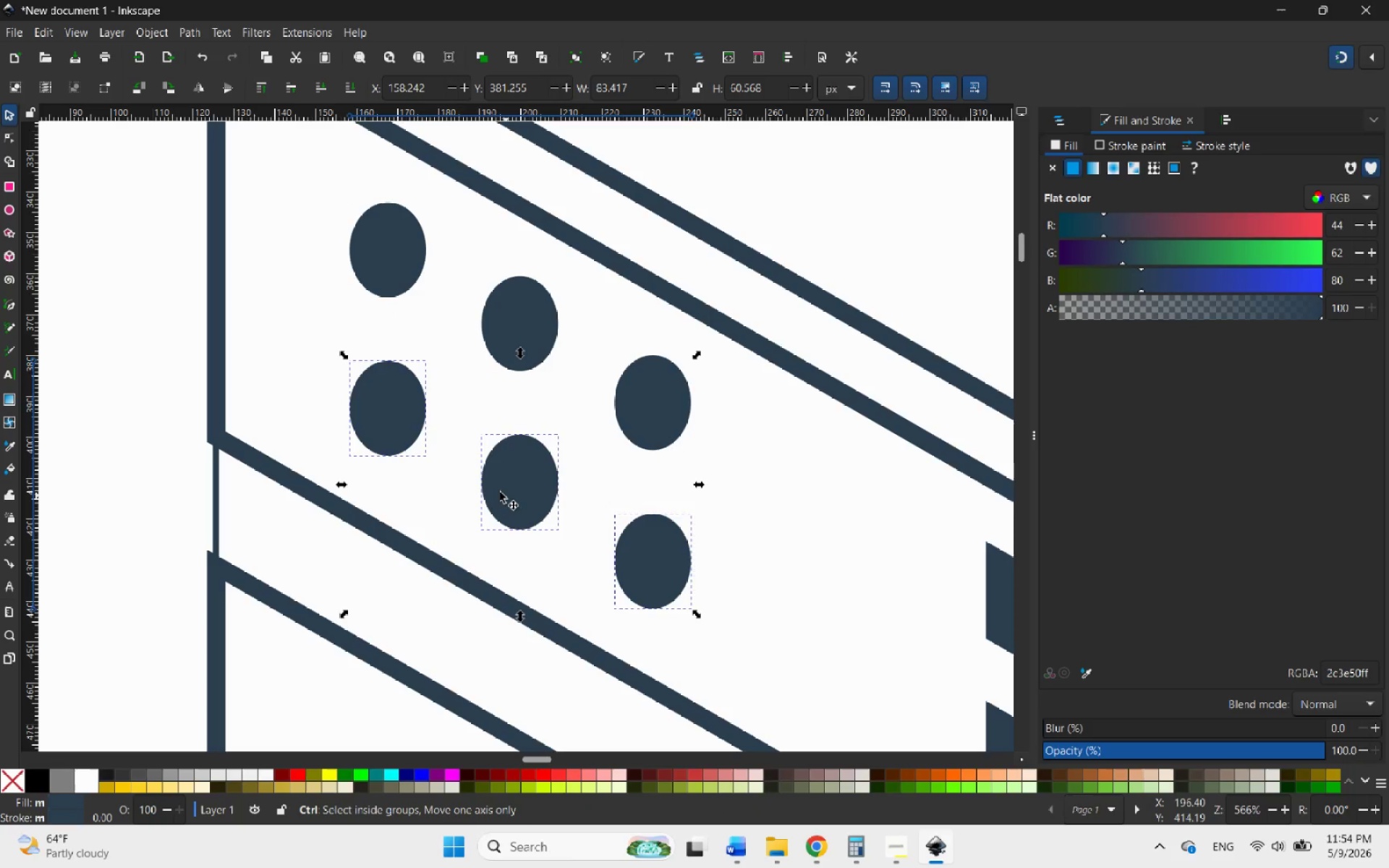 
hold_key(key=ControlLeft, duration=1.03)
scroll: coordinate [463, 472], scroll_direction: down, amount: 4.0
 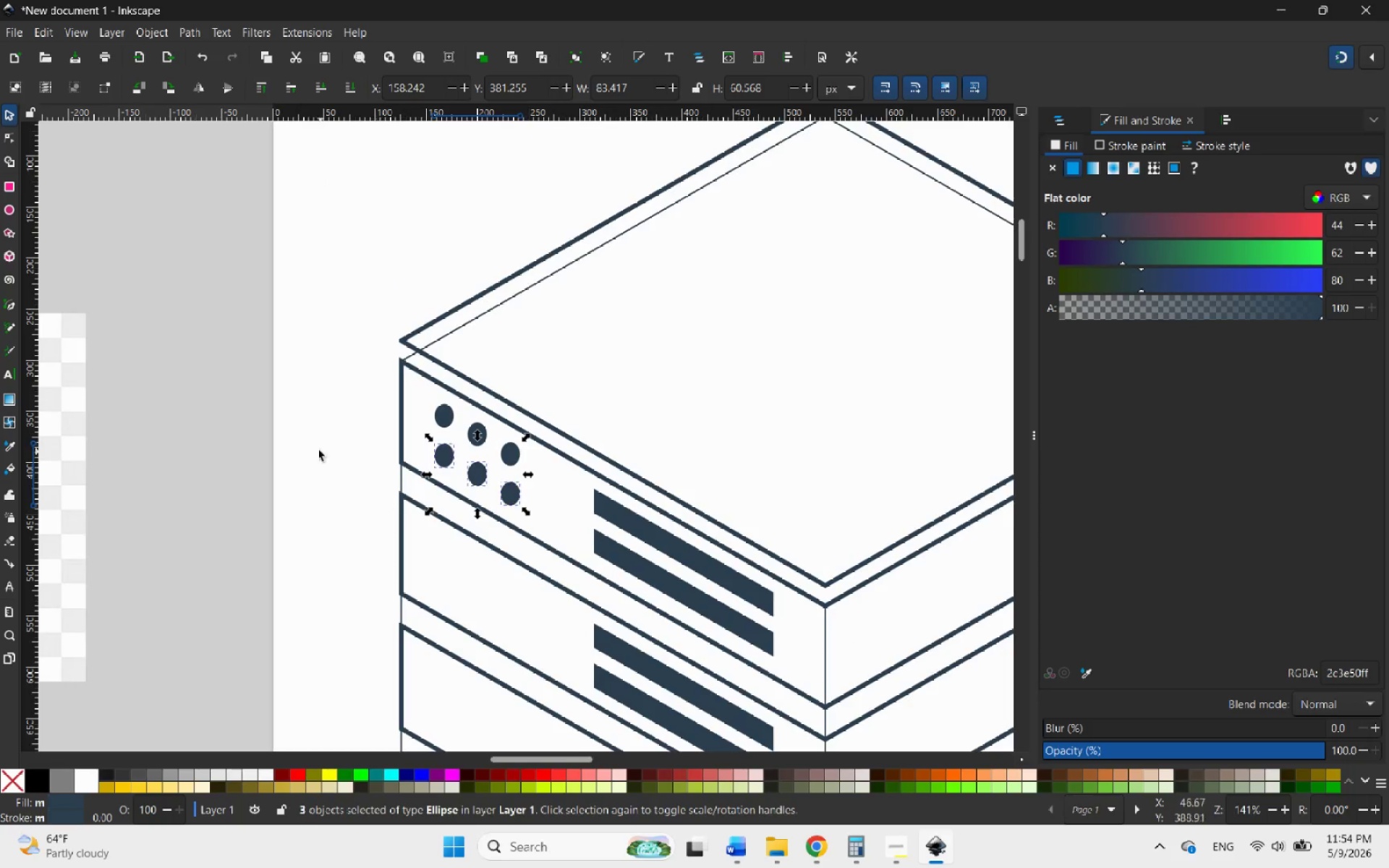 
key(Control+ControlLeft)
 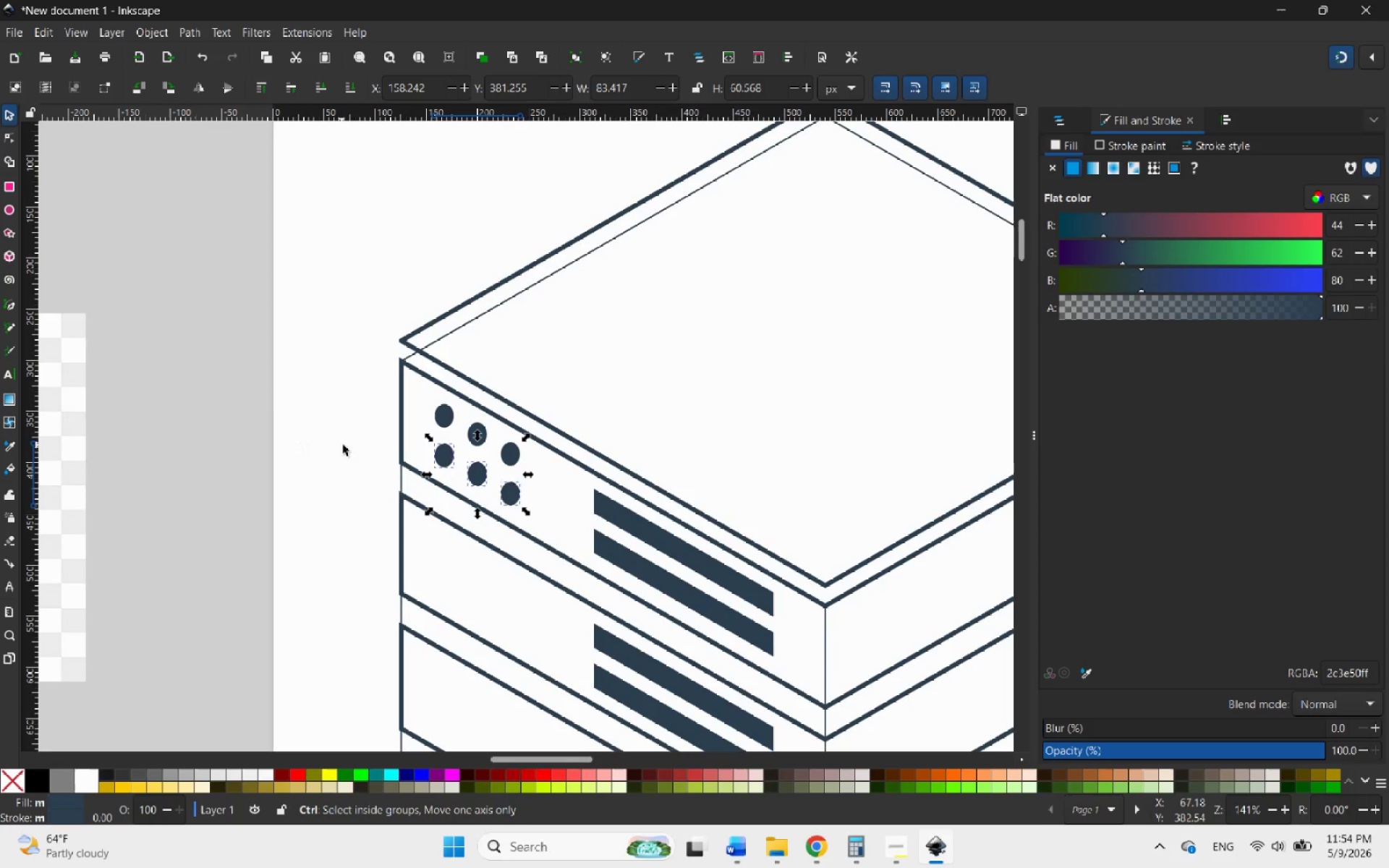 
hold_key(key=ControlLeft, duration=0.73)
 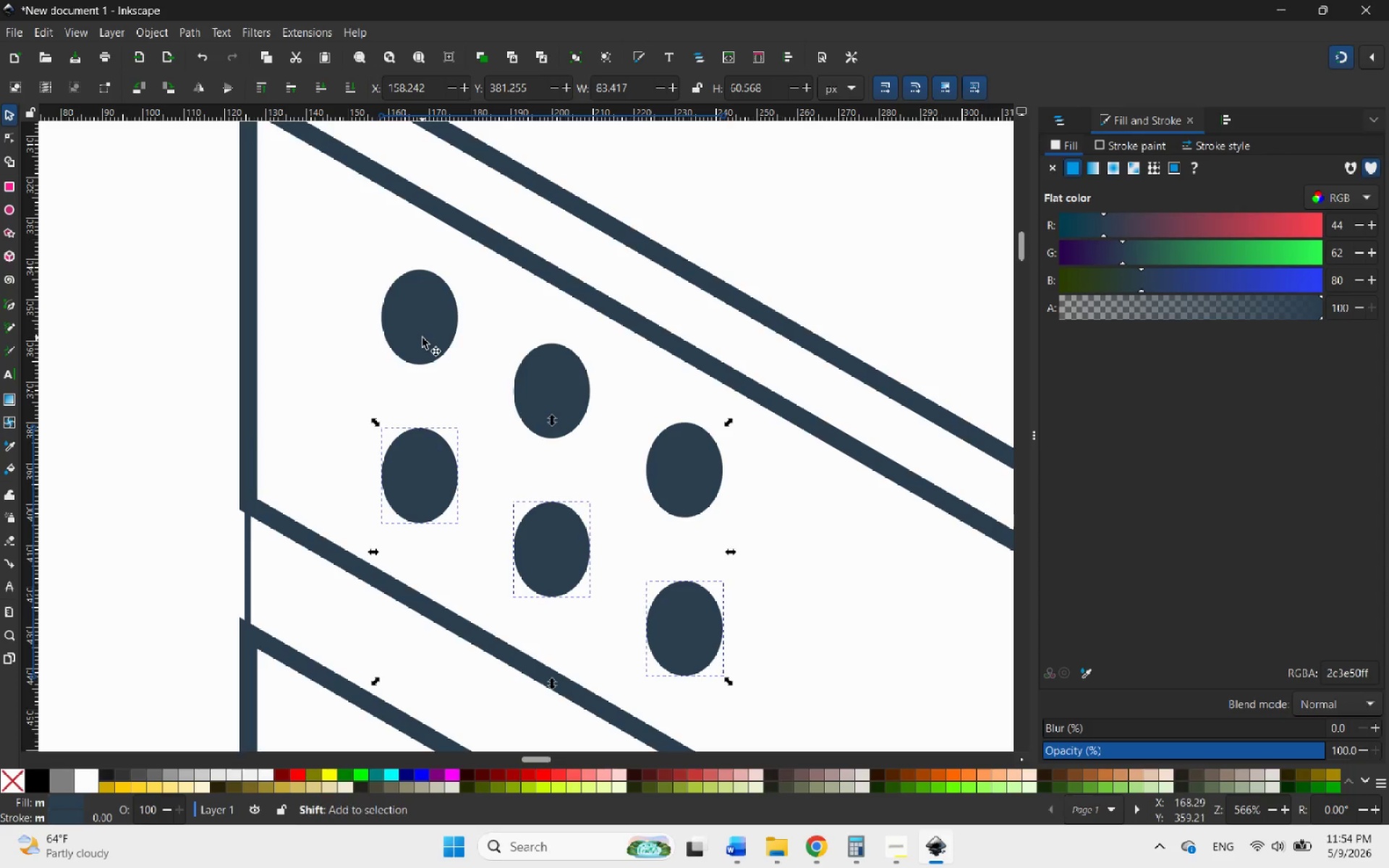 
hold_key(key=ShiftLeft, duration=1.72)
 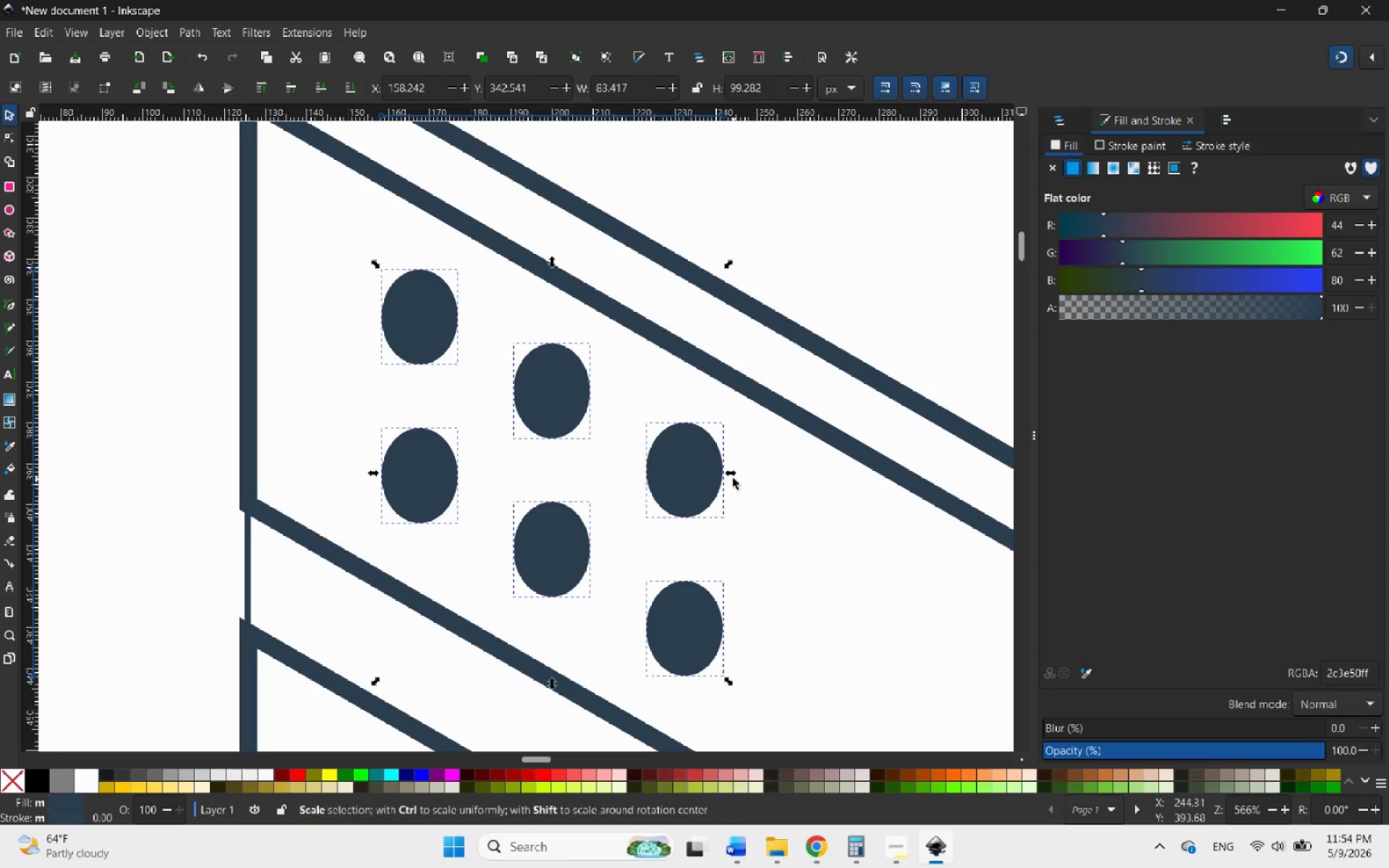 
scroll: coordinate [455, 449], scroll_direction: up, amount: 4.0
 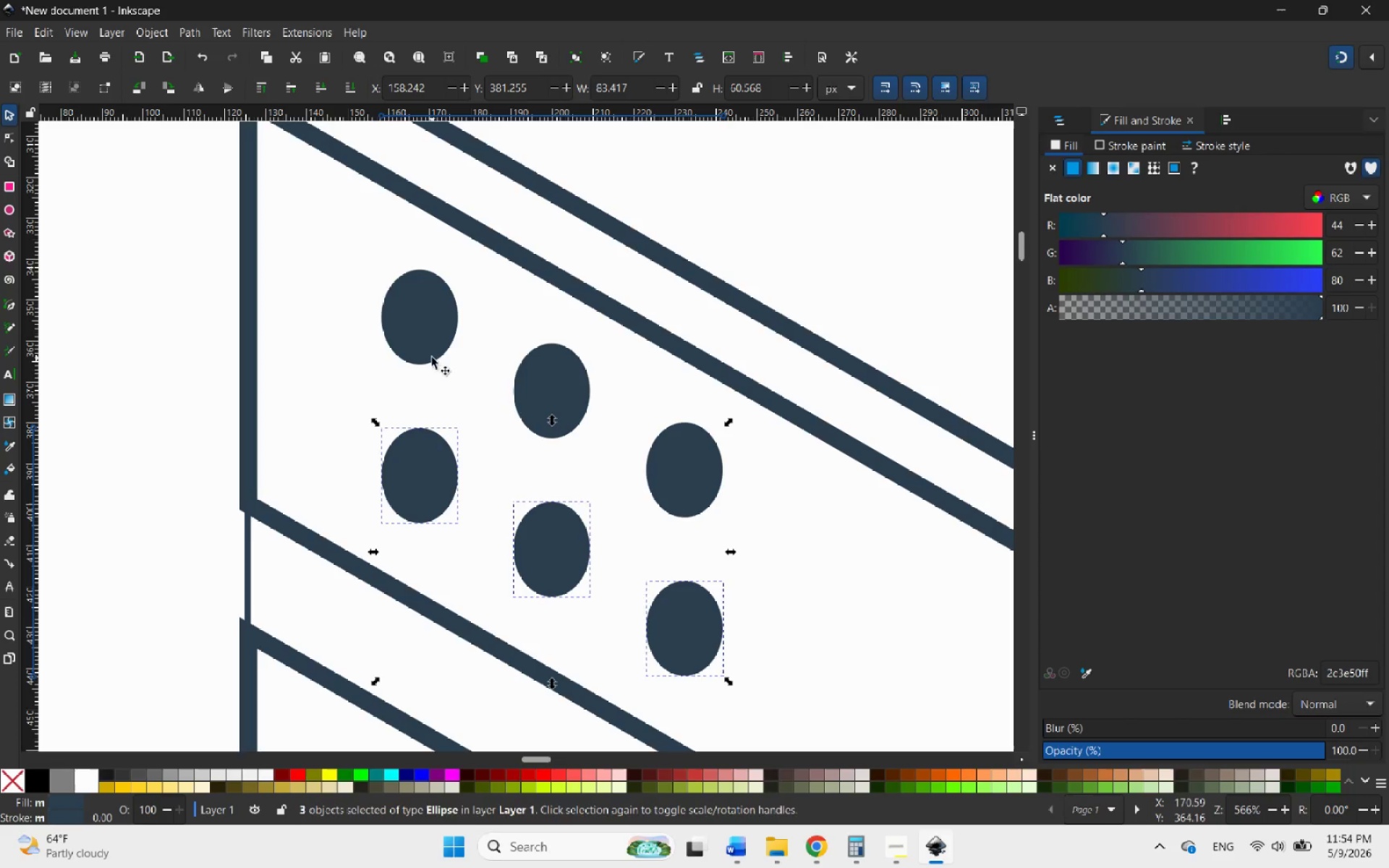 
left_click([422, 338])
 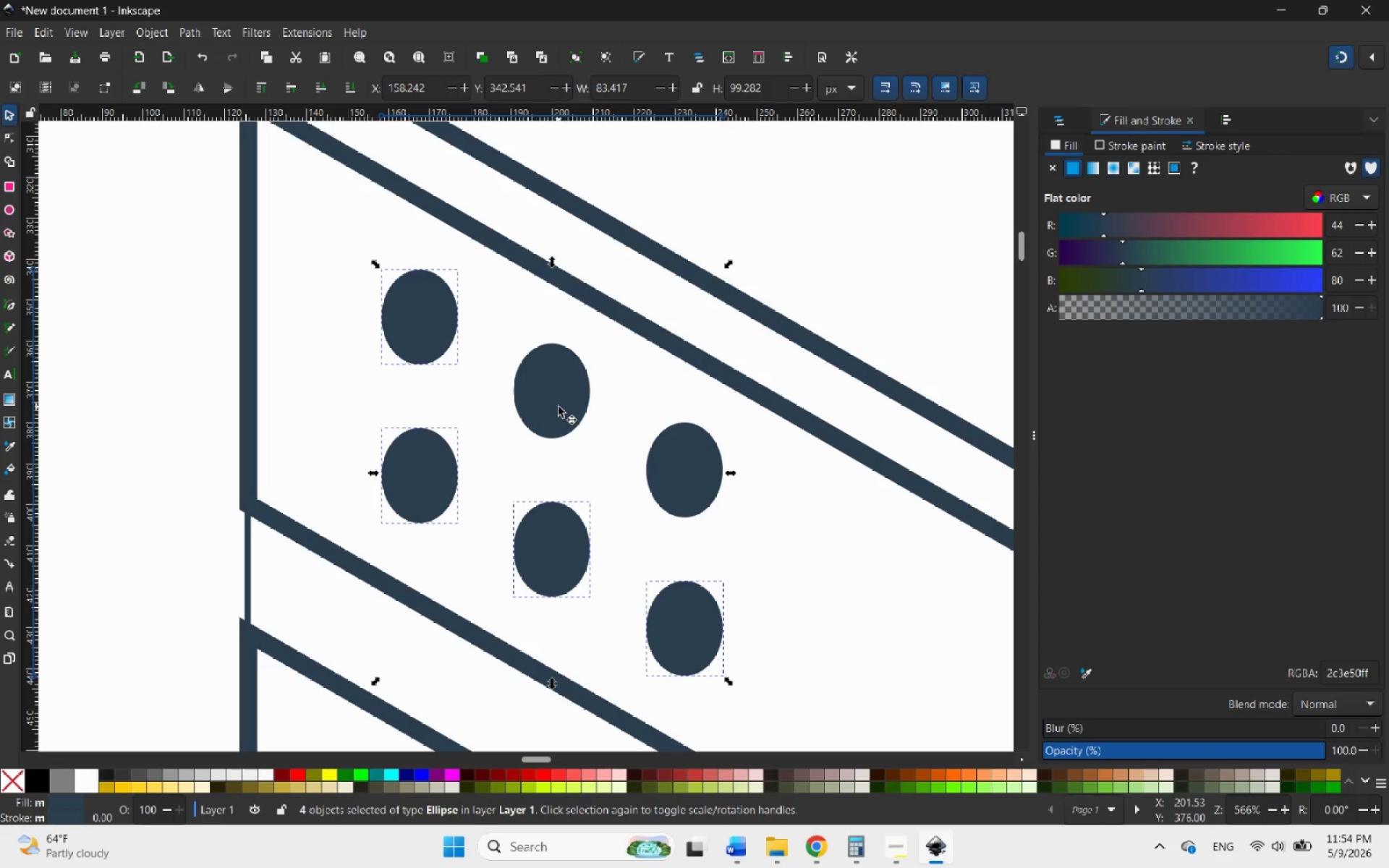 
left_click([558, 407])
 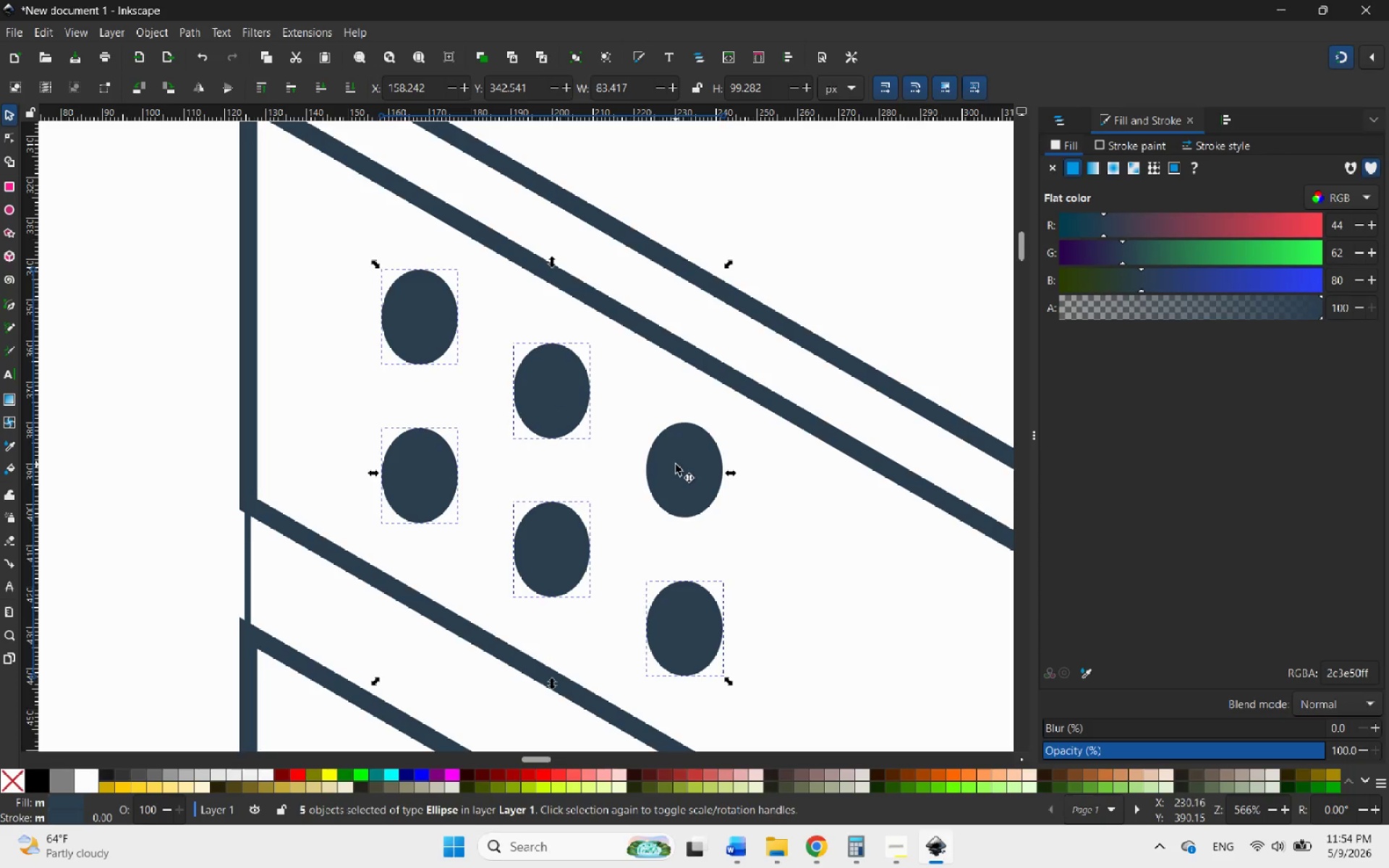 
left_click([676, 464])
 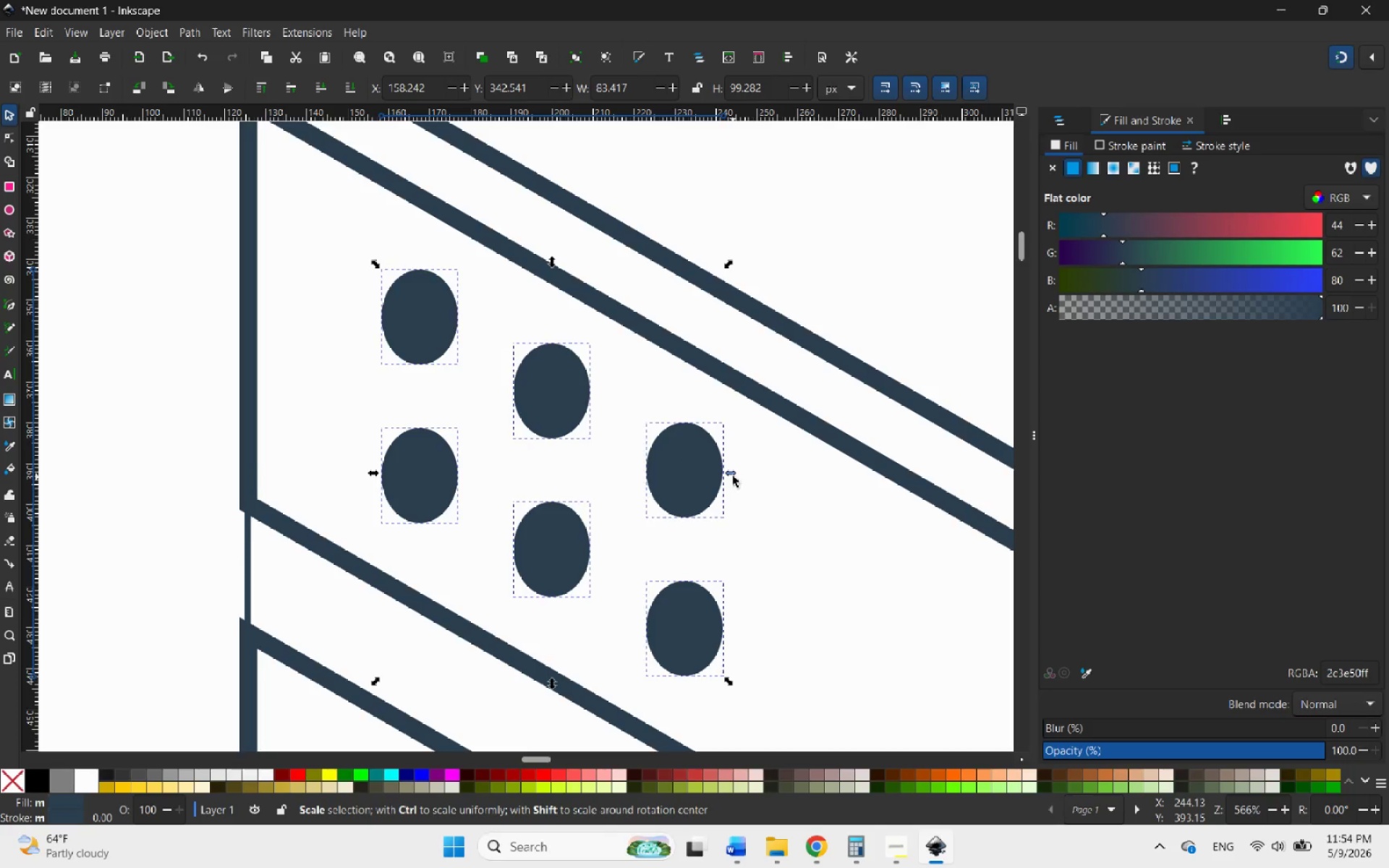 
hold_key(key=ControlLeft, duration=1.36)
left_click_drag(start_coordinate=[733, 476], to_coordinate=[660, 474])
 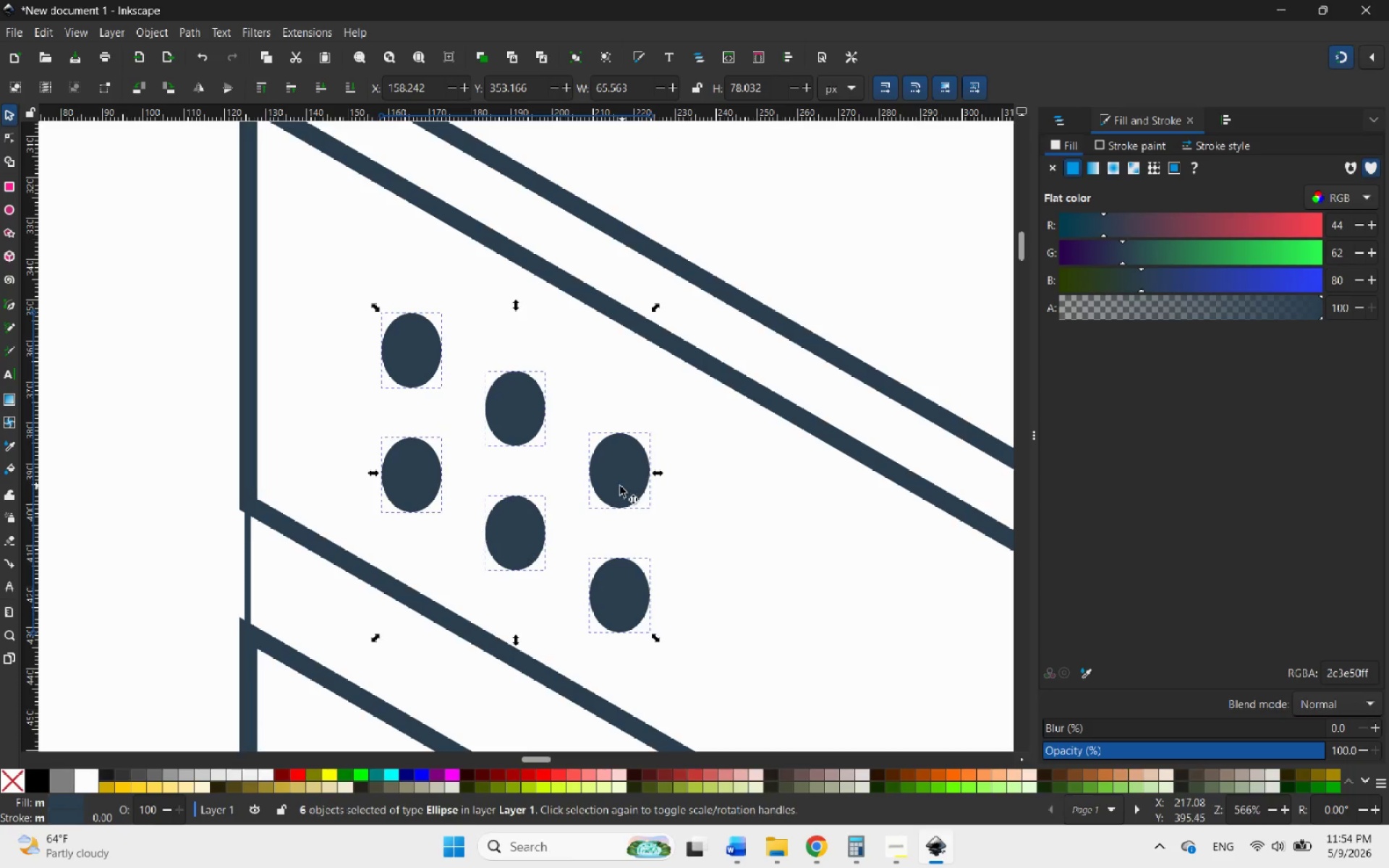 
left_click_drag(start_coordinate=[618, 483], to_coordinate=[569, 427])
 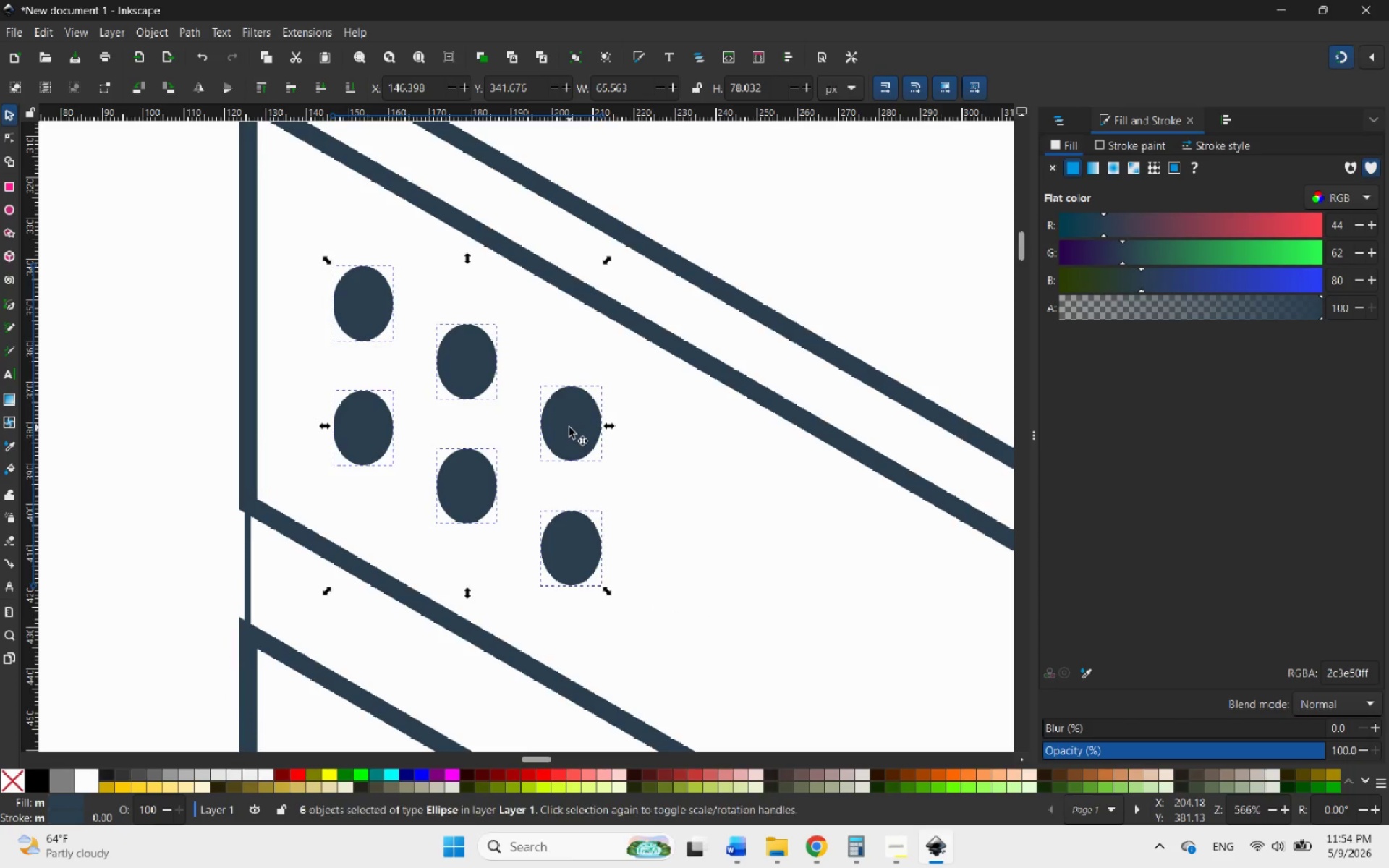 
hold_key(key=ControlLeft, duration=3.12)
scroll: coordinate [560, 314], scroll_direction: down, amount: 11.0
 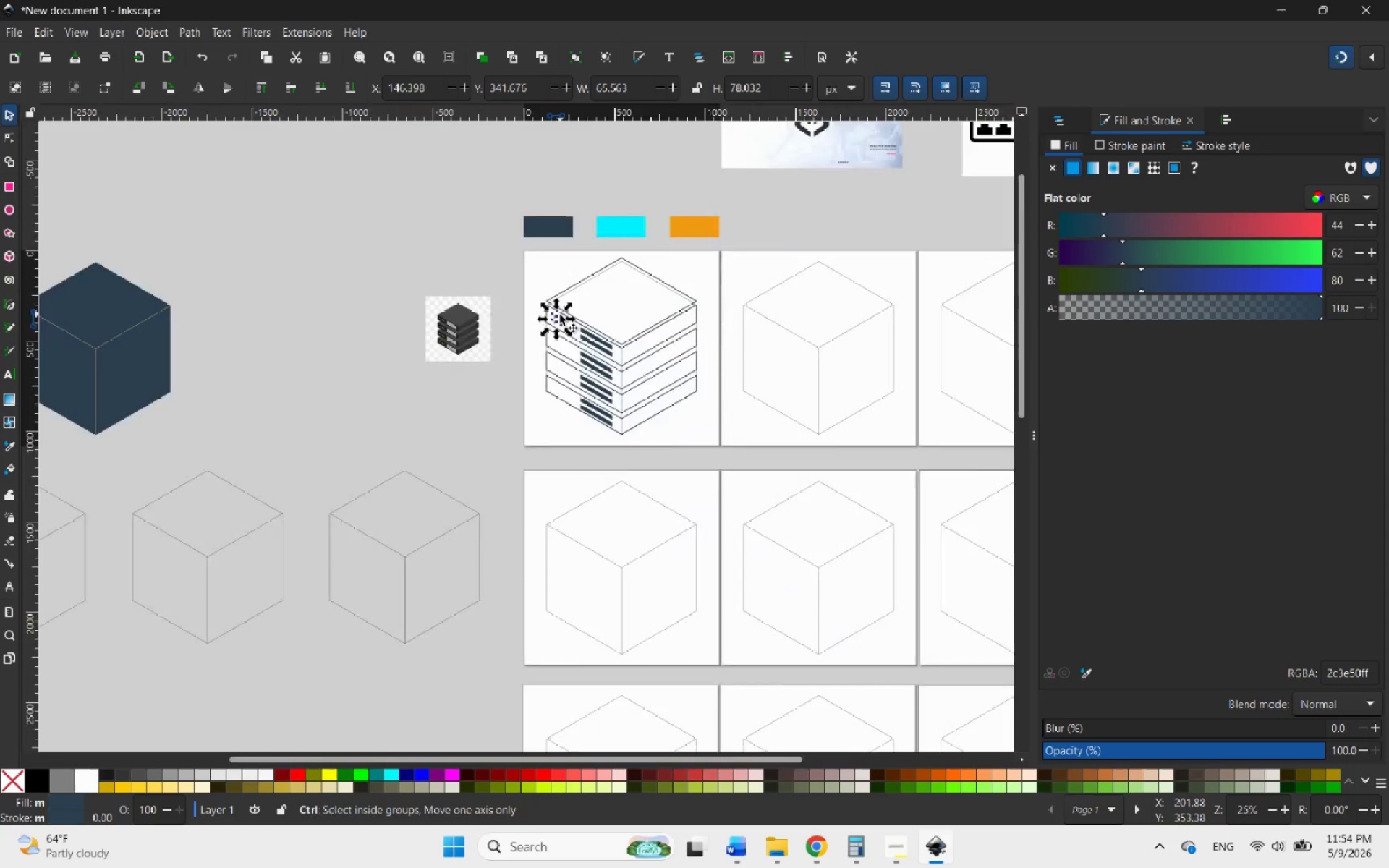 
scroll: coordinate [559, 323], scroll_direction: up, amount: 8.0
 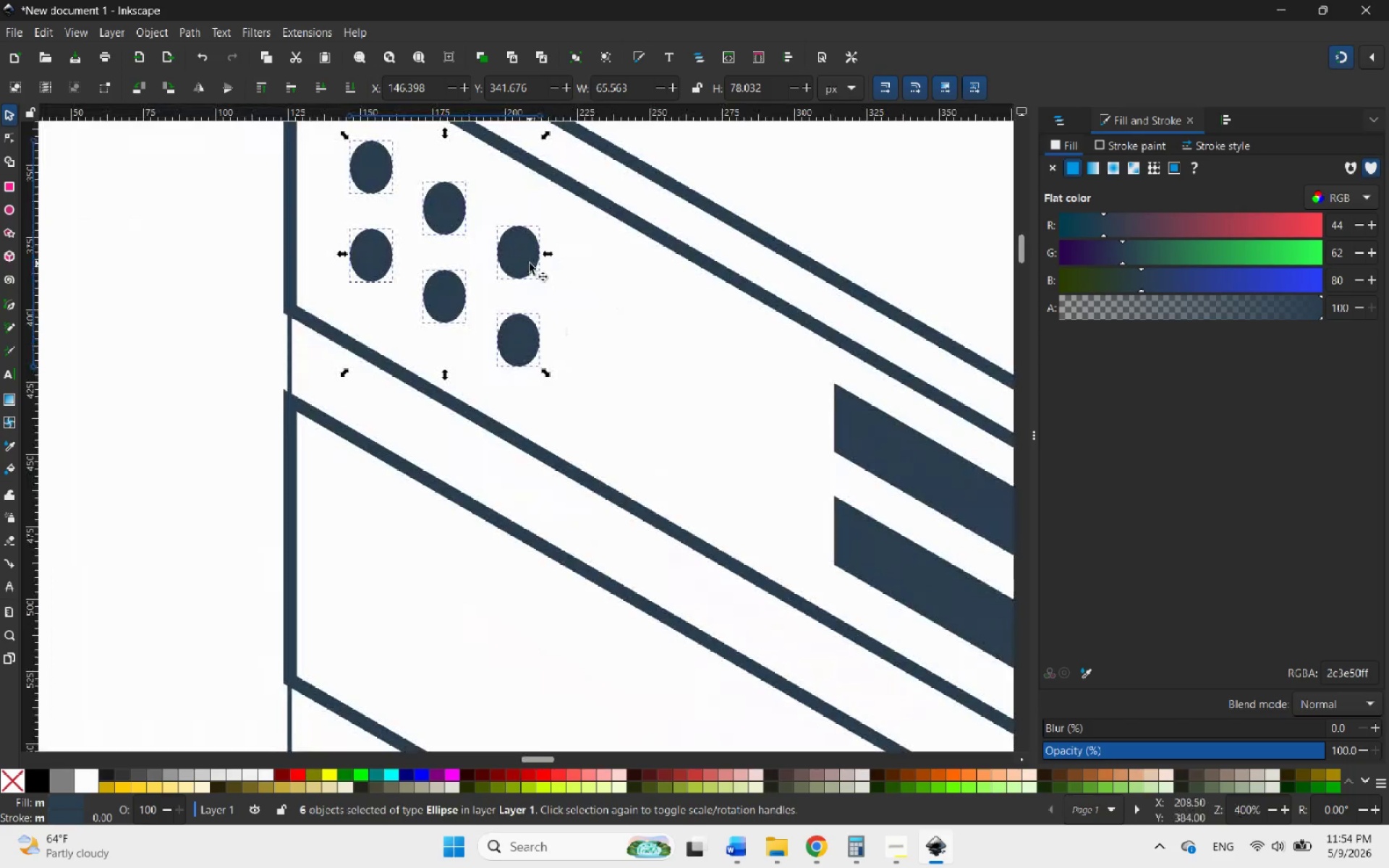 
right_click([530, 263])
 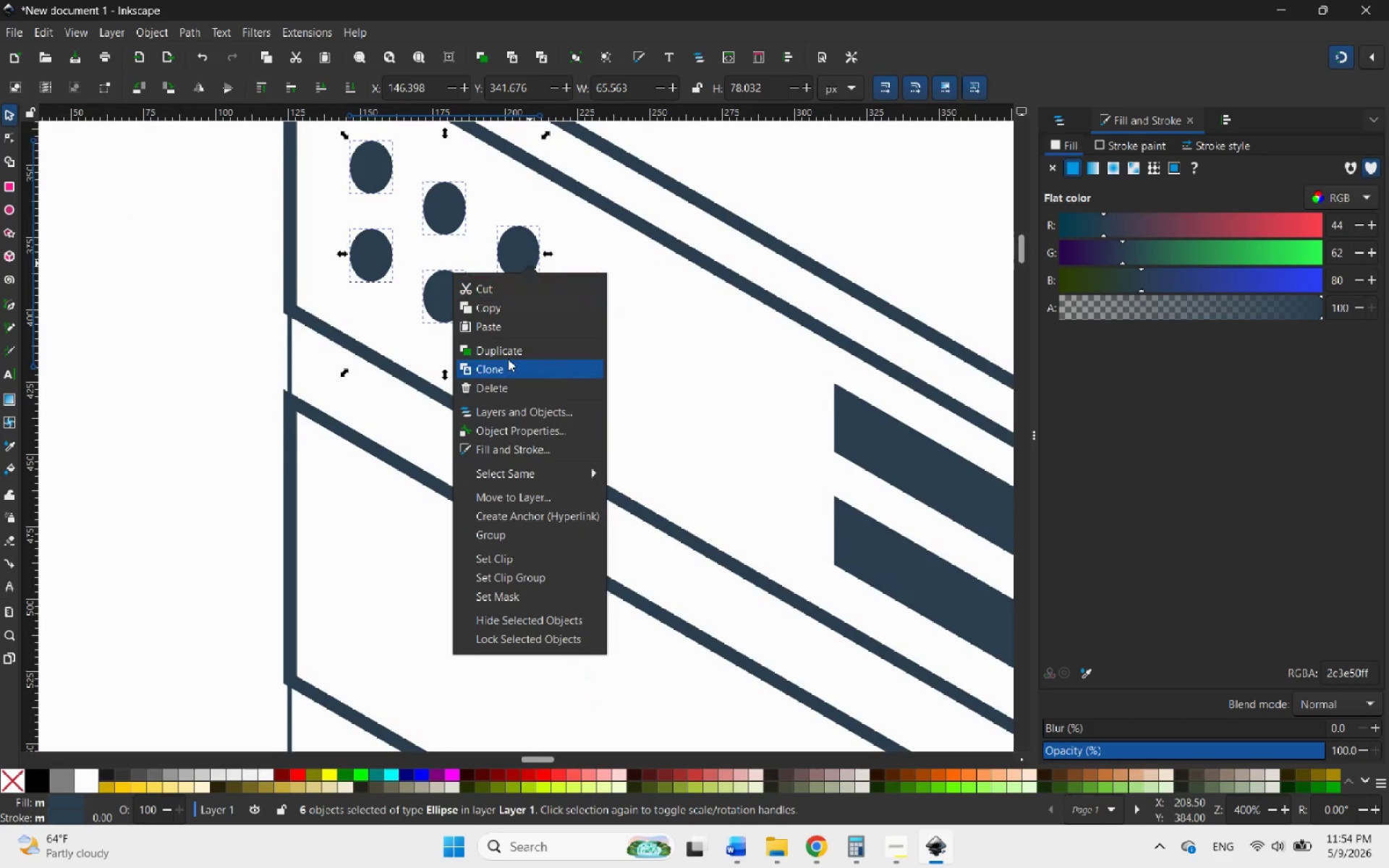 
left_click([505, 351])
 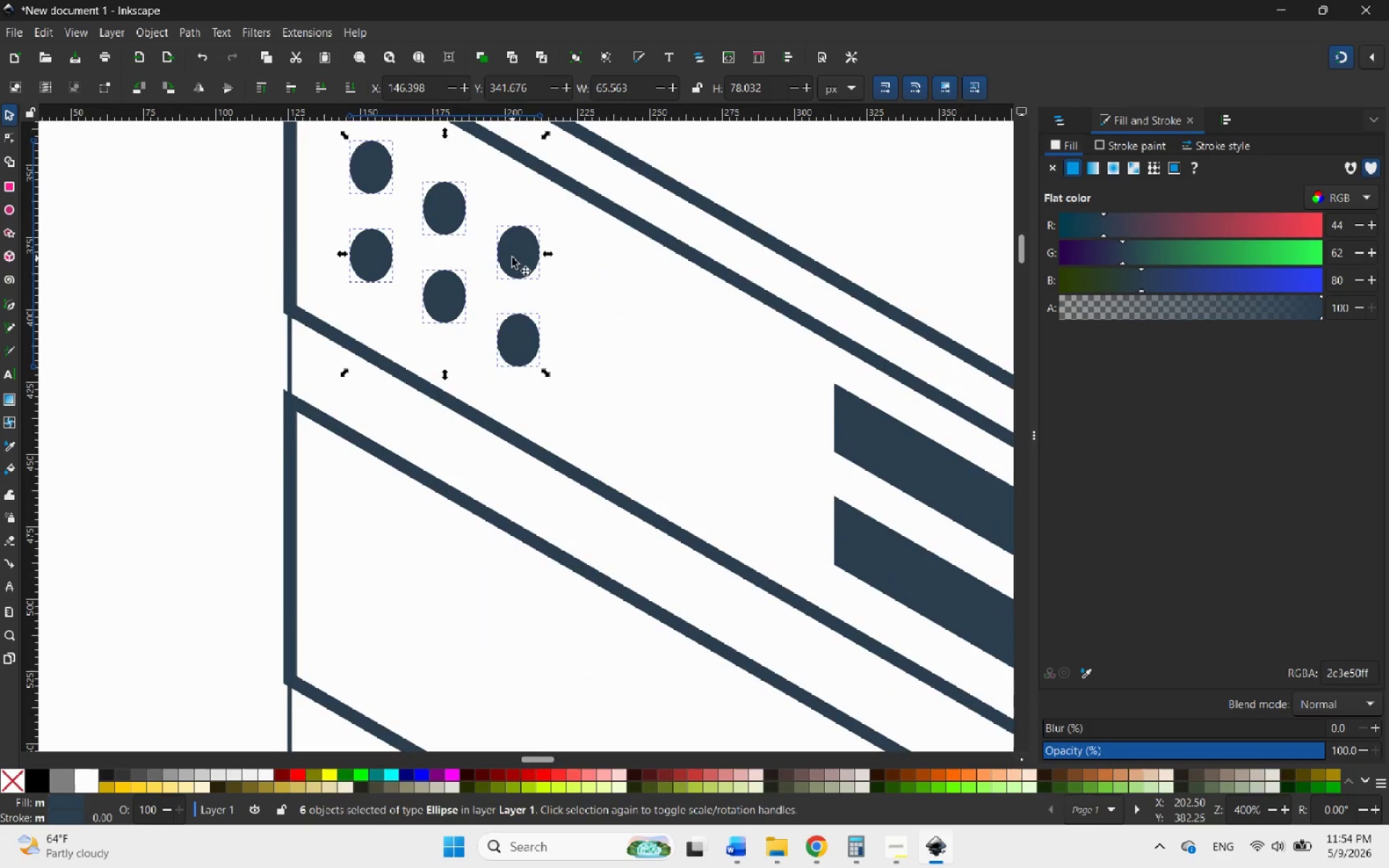 
left_click_drag(start_coordinate=[512, 256], to_coordinate=[481, 641])
 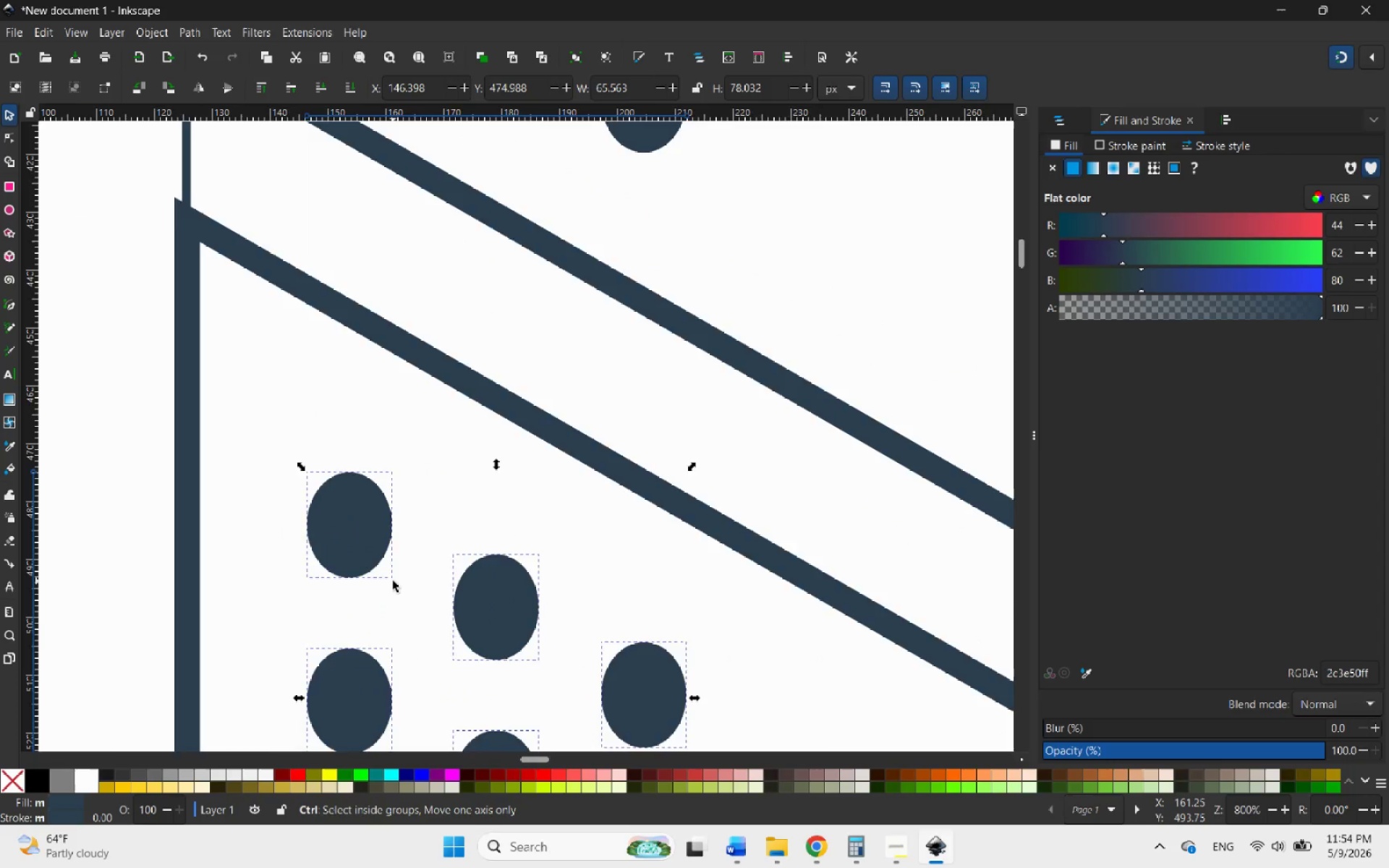 
hold_key(key=ControlLeft, duration=2.5)
 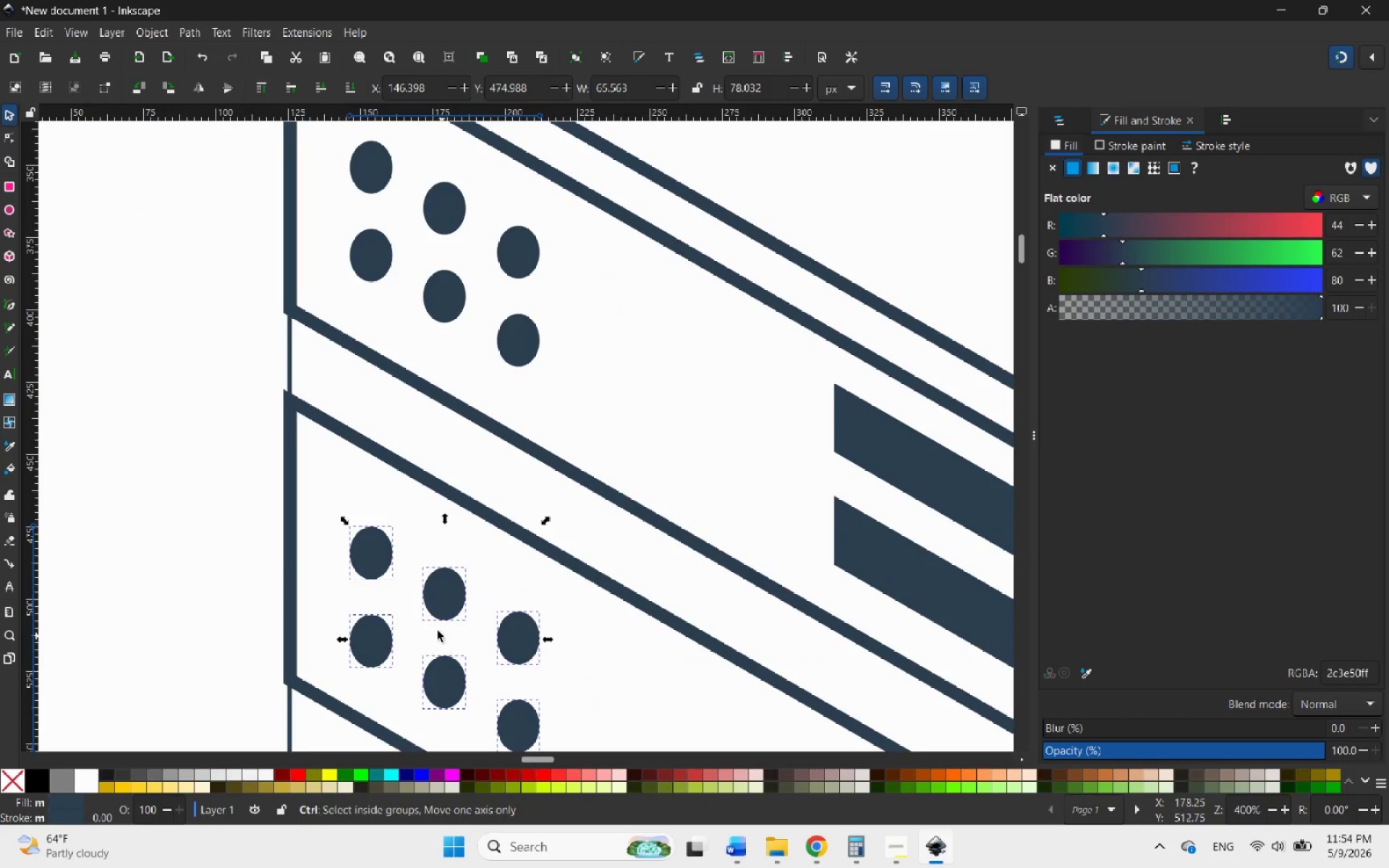 
hold_key(key=ControlLeft, duration=0.5)
 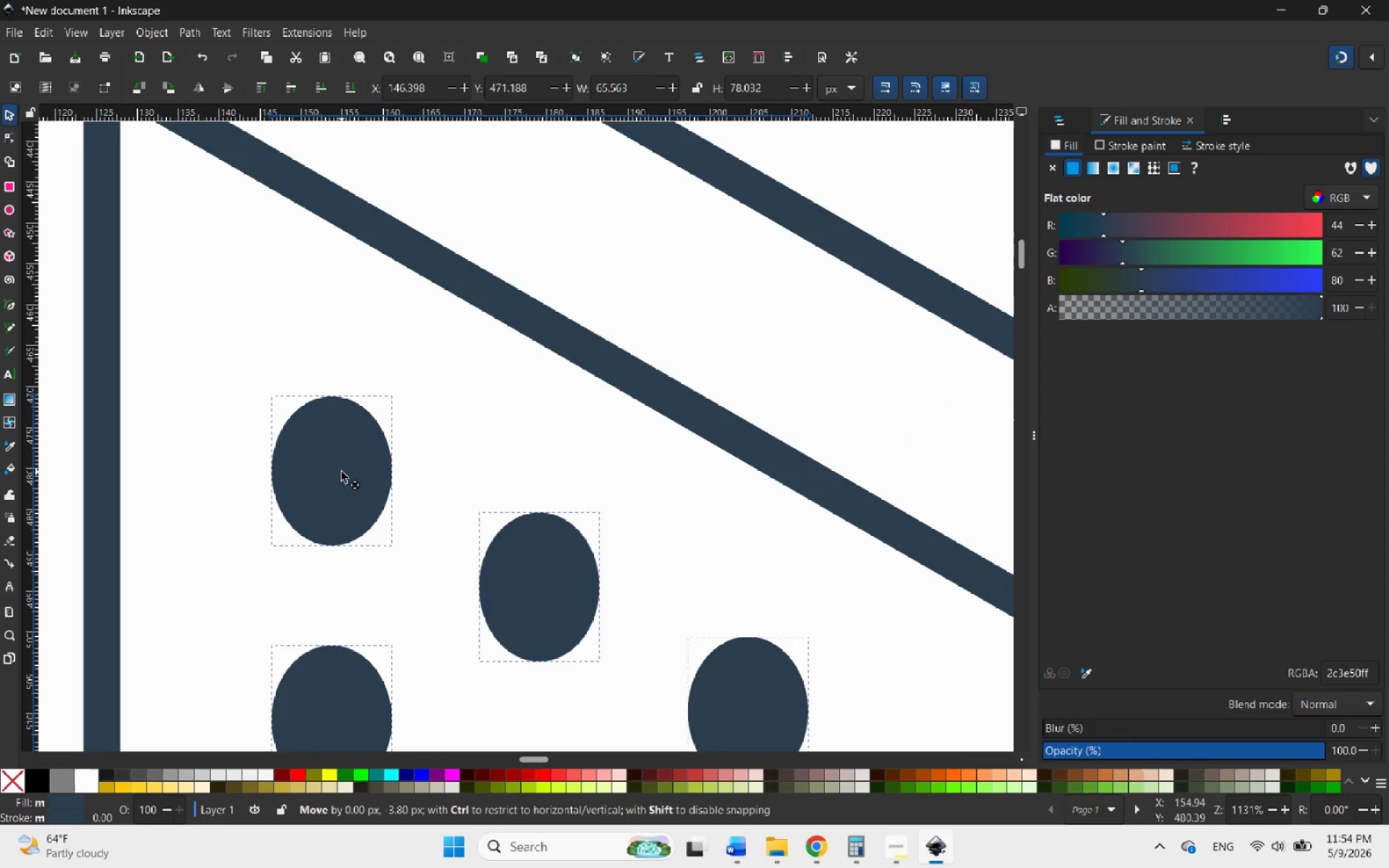 
left_click_drag(start_coordinate=[341, 507], to_coordinate=[339, 488])
 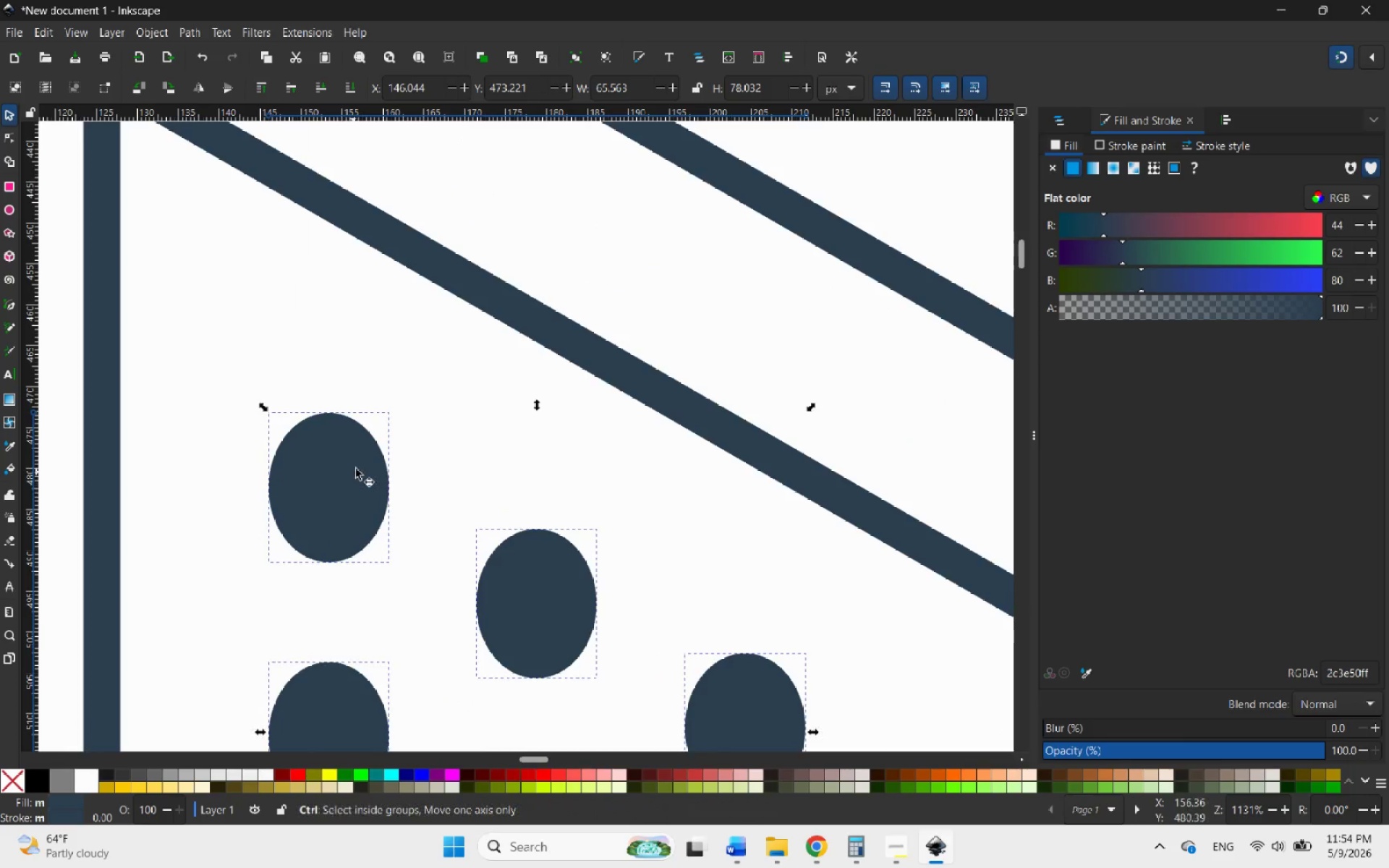 
scroll: coordinate [393, 581], scroll_direction: up, amount: 3.0
 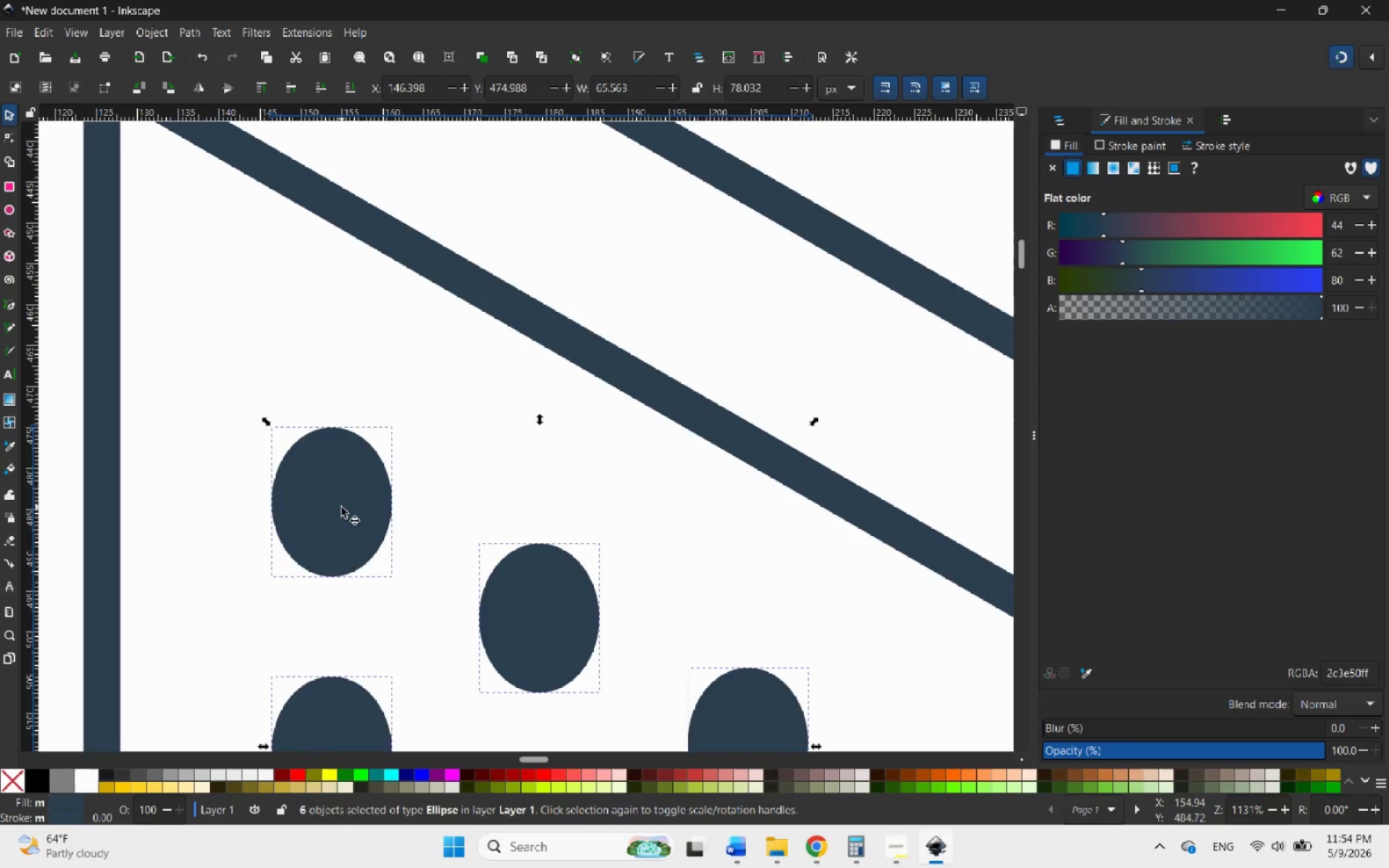 
hold_key(key=ControlLeft, duration=3.39)
scroll: coordinate [388, 426], scroll_direction: down, amount: 6.0
 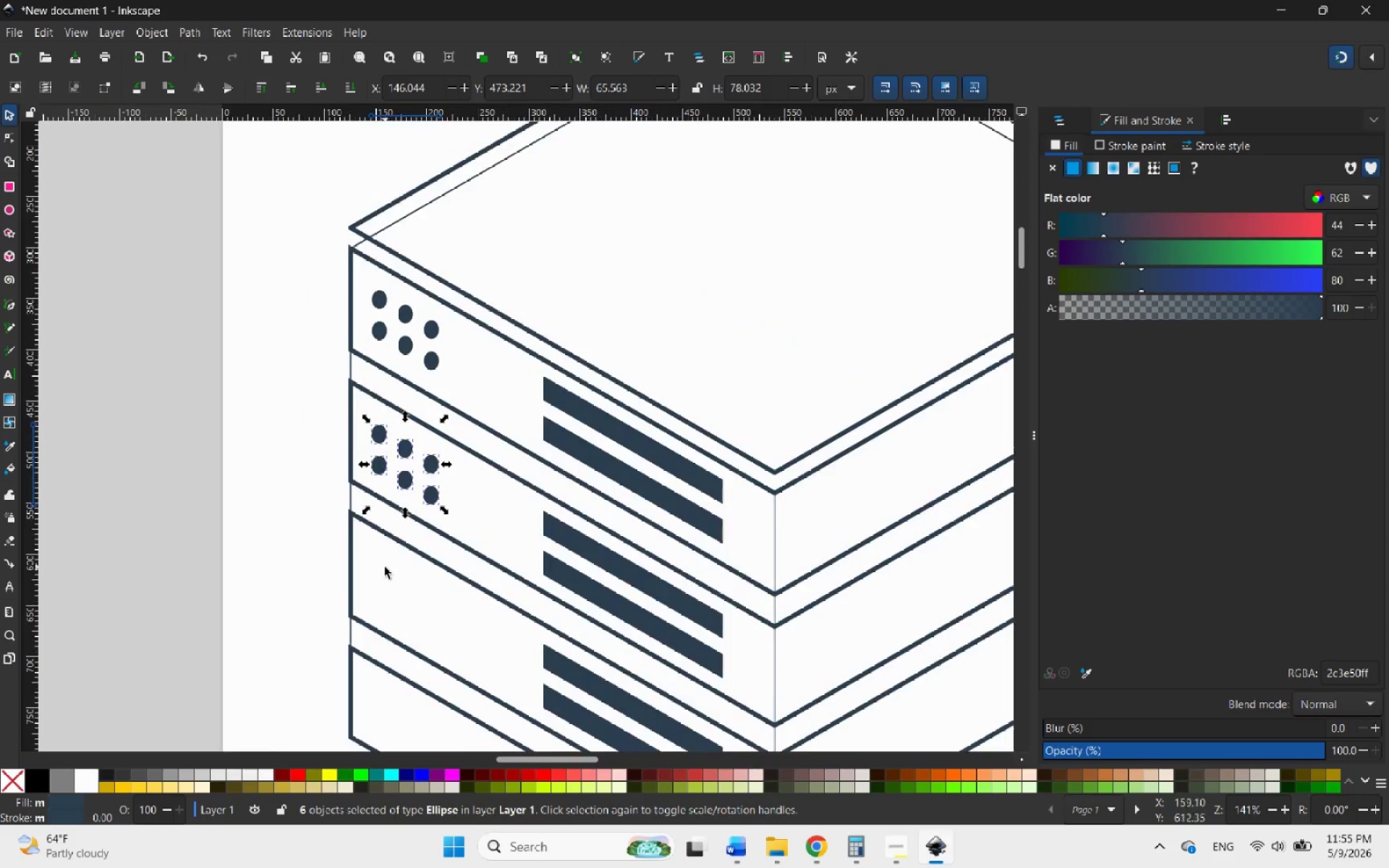 
scroll: coordinate [461, 483], scroll_direction: up, amount: 3.0
 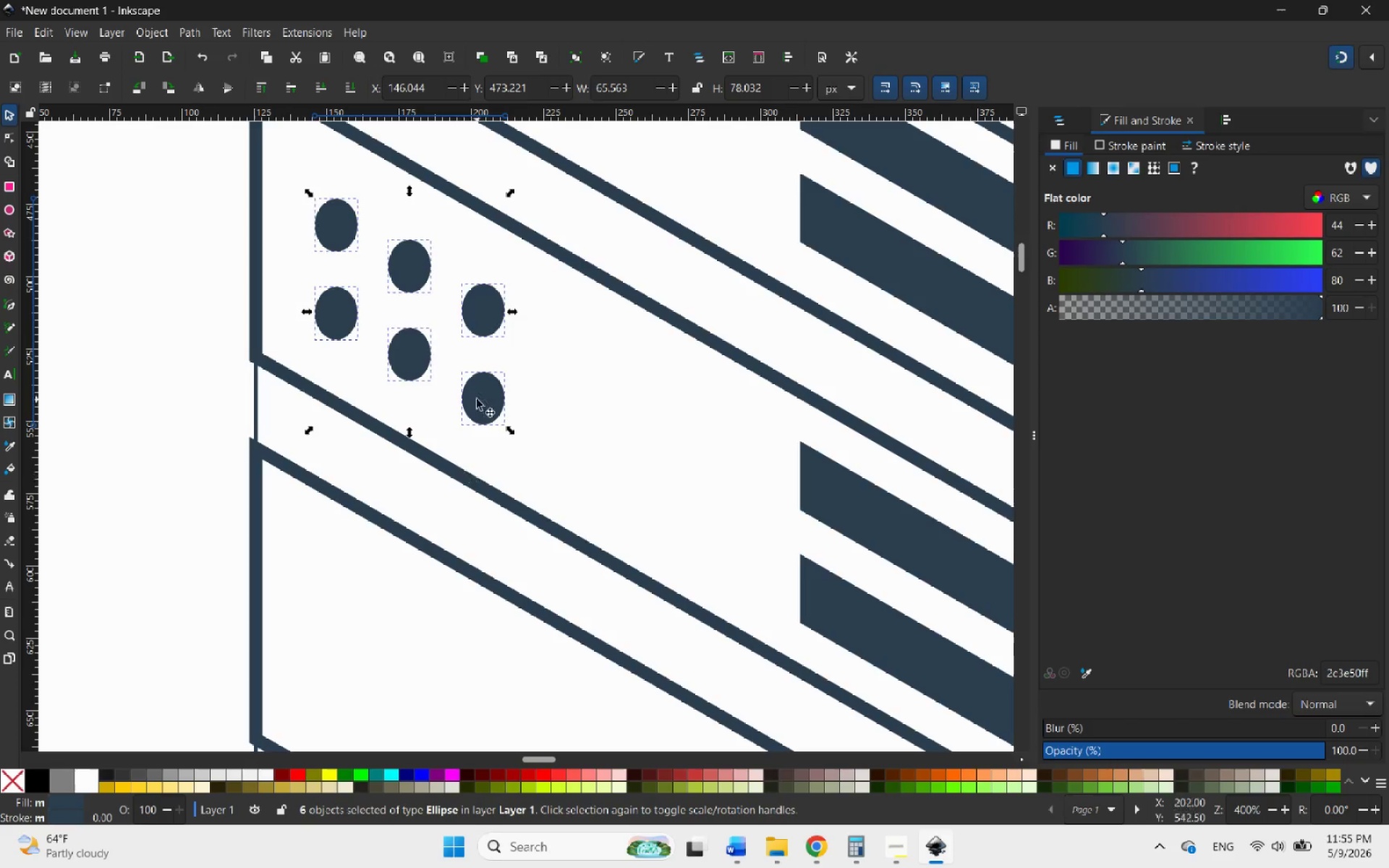 
right_click([477, 399])
 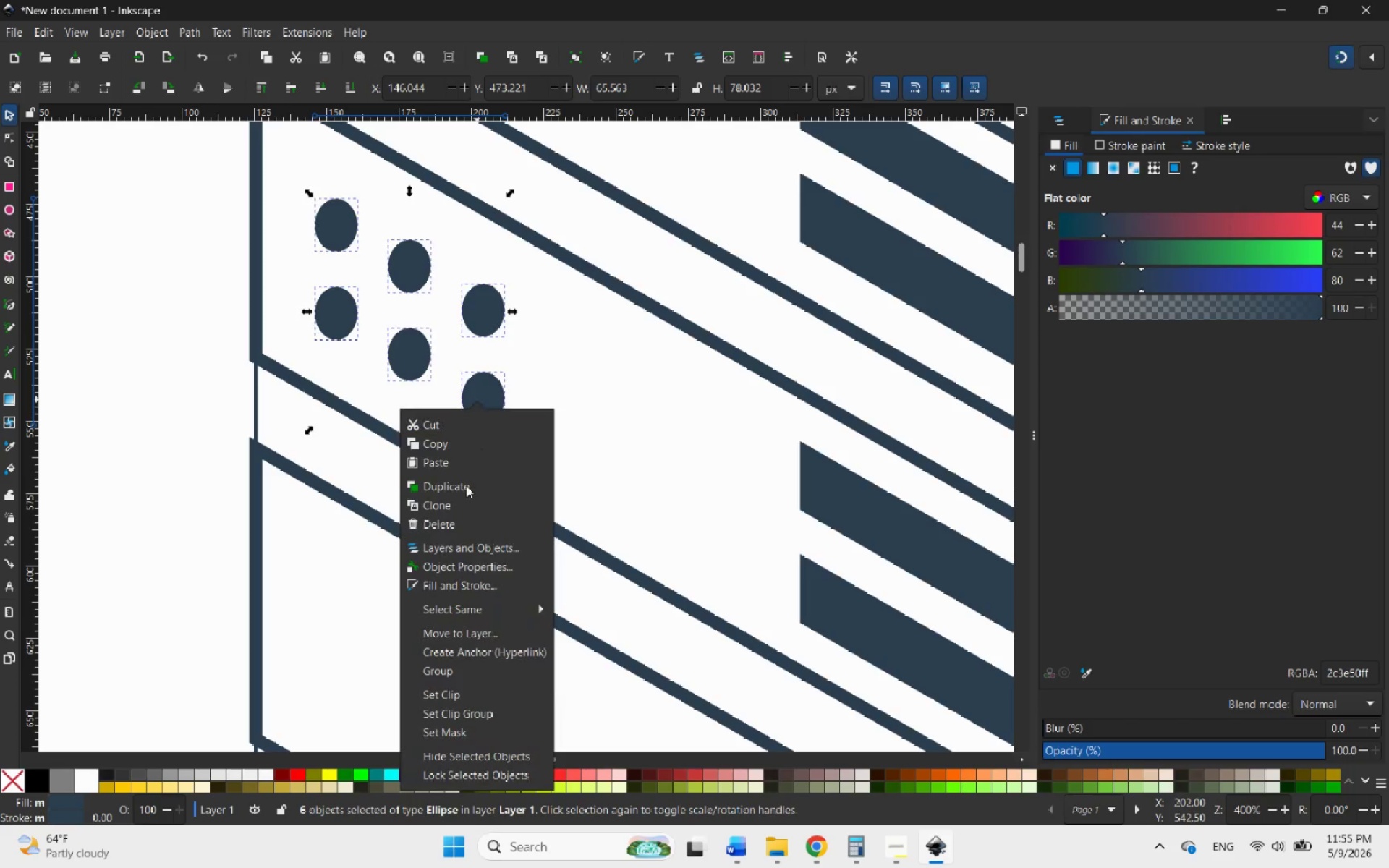 
left_click([466, 485])
 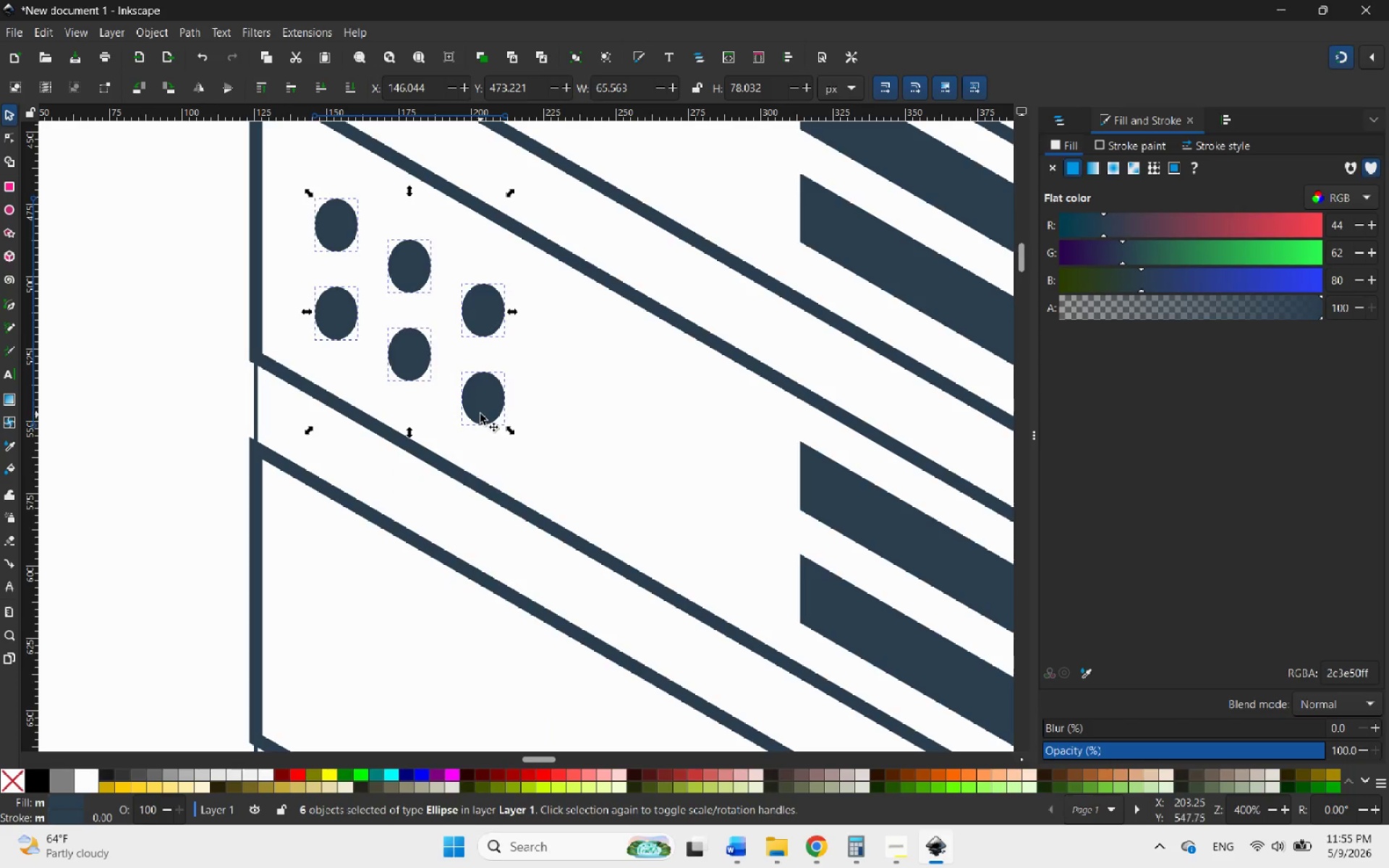 
left_click_drag(start_coordinate=[480, 414], to_coordinate=[462, 728])
 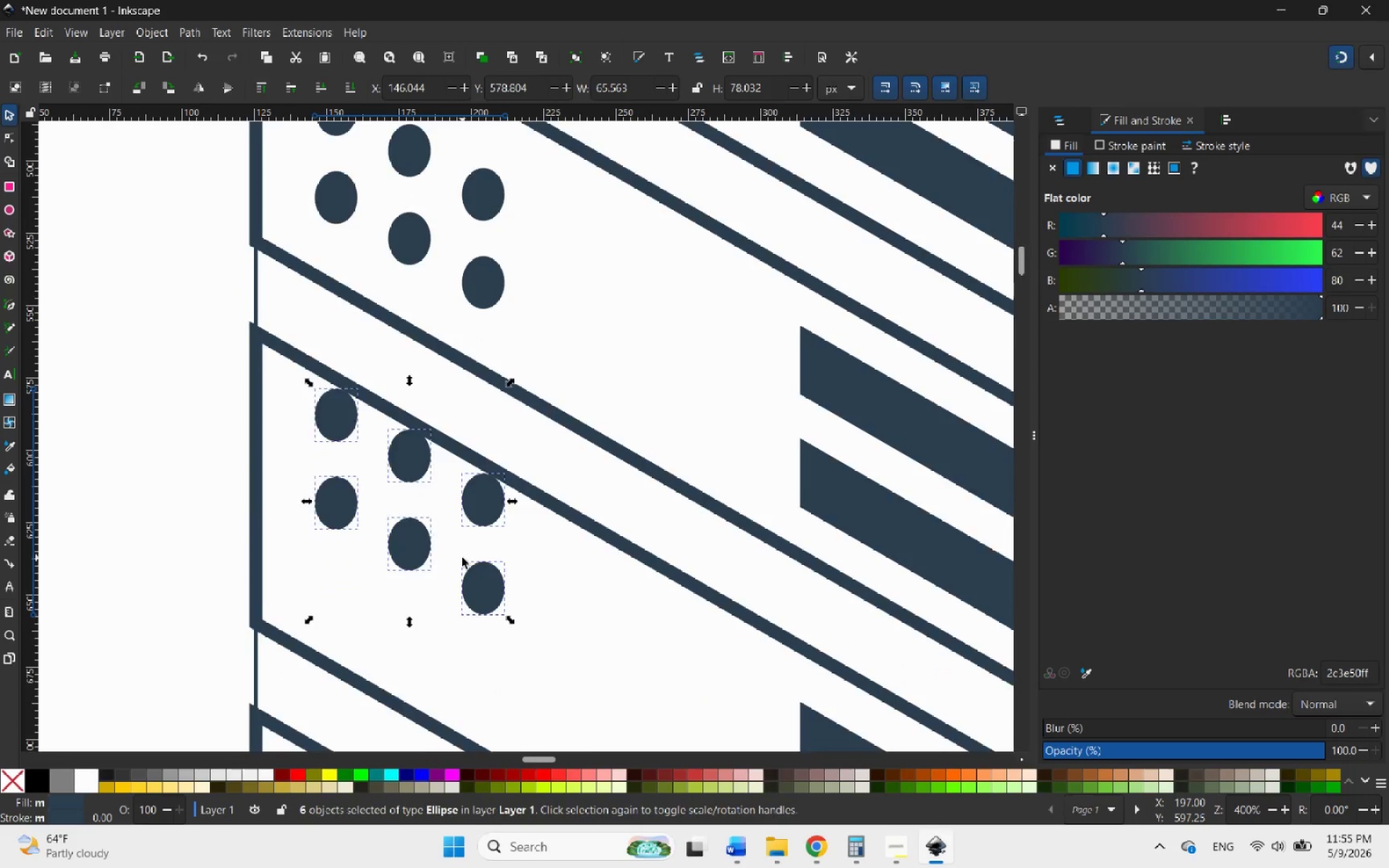 
hold_key(key=ControlLeft, duration=1.22)
 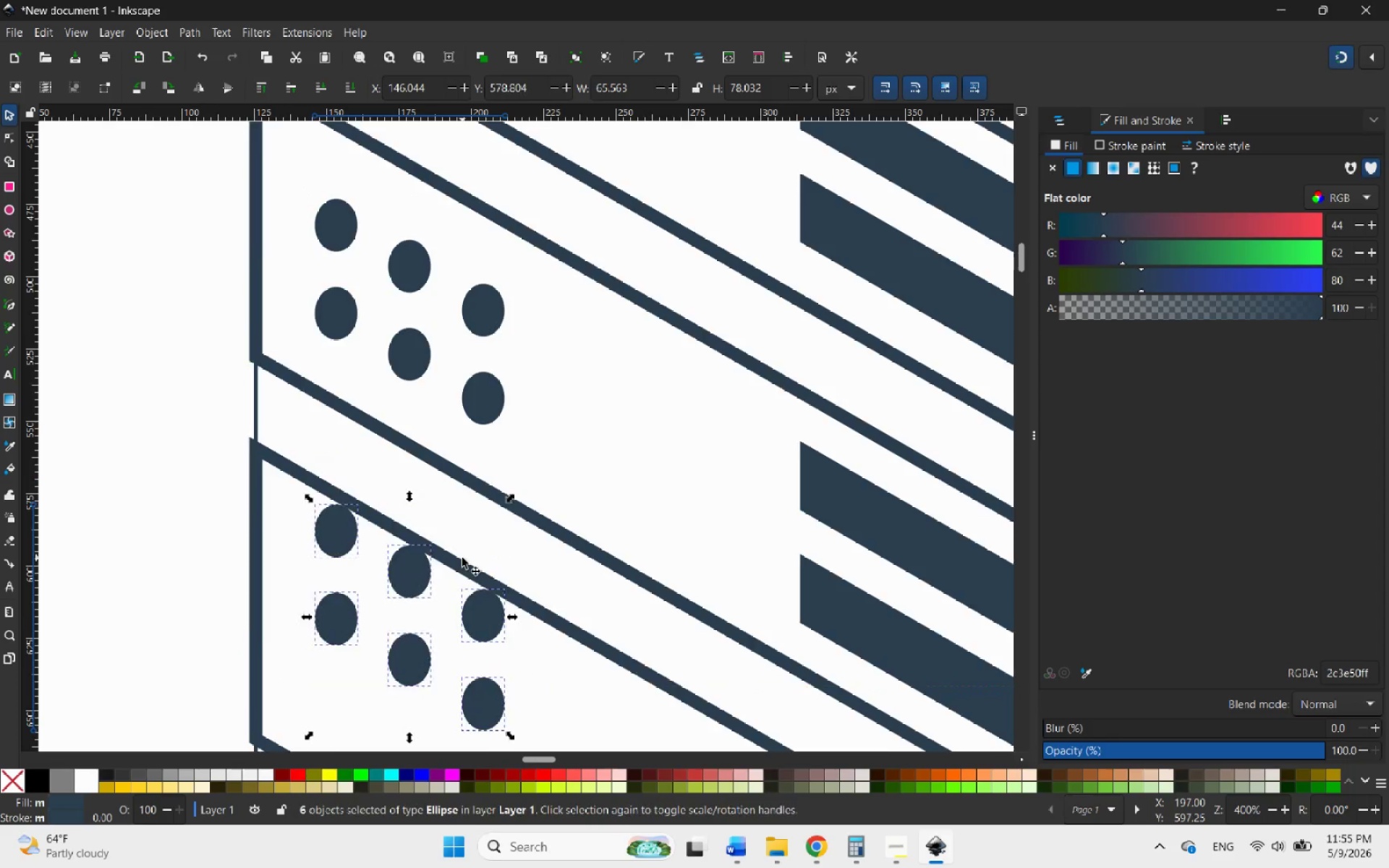 
scroll: coordinate [462, 558], scroll_direction: down, amount: 3.0
 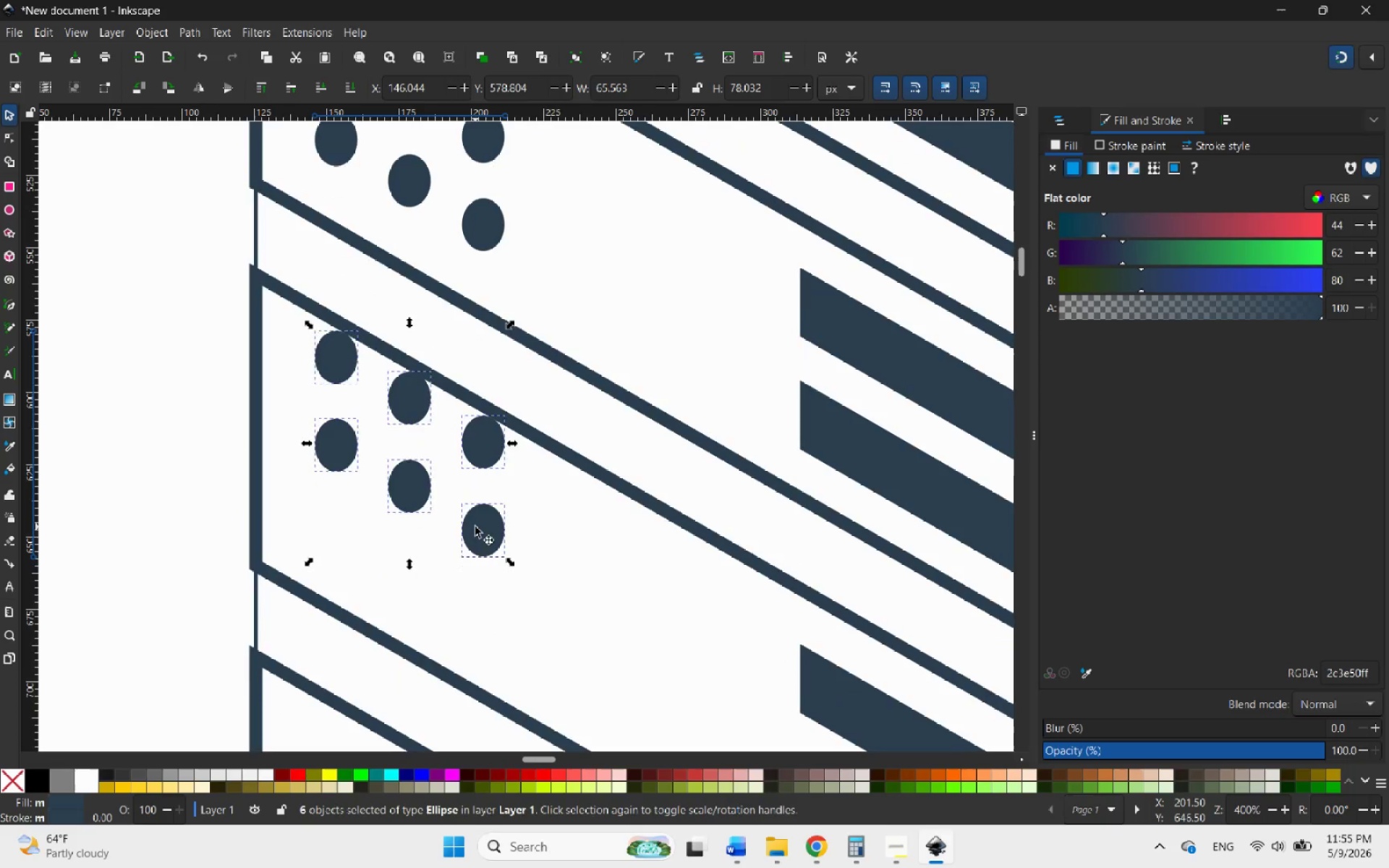 
left_click_drag(start_coordinate=[475, 527], to_coordinate=[470, 600])
 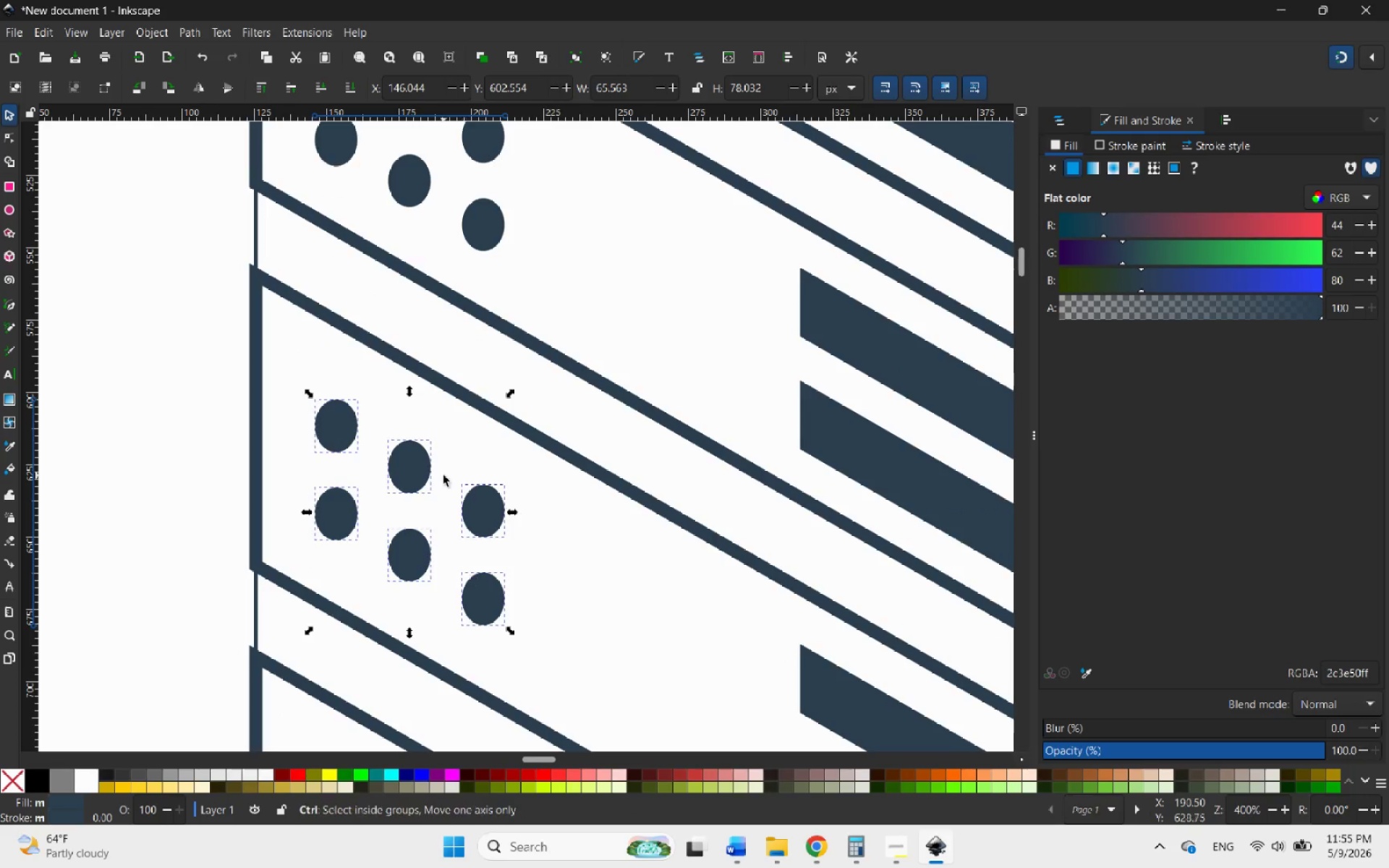 
hold_key(key=ControlLeft, duration=3.23)
 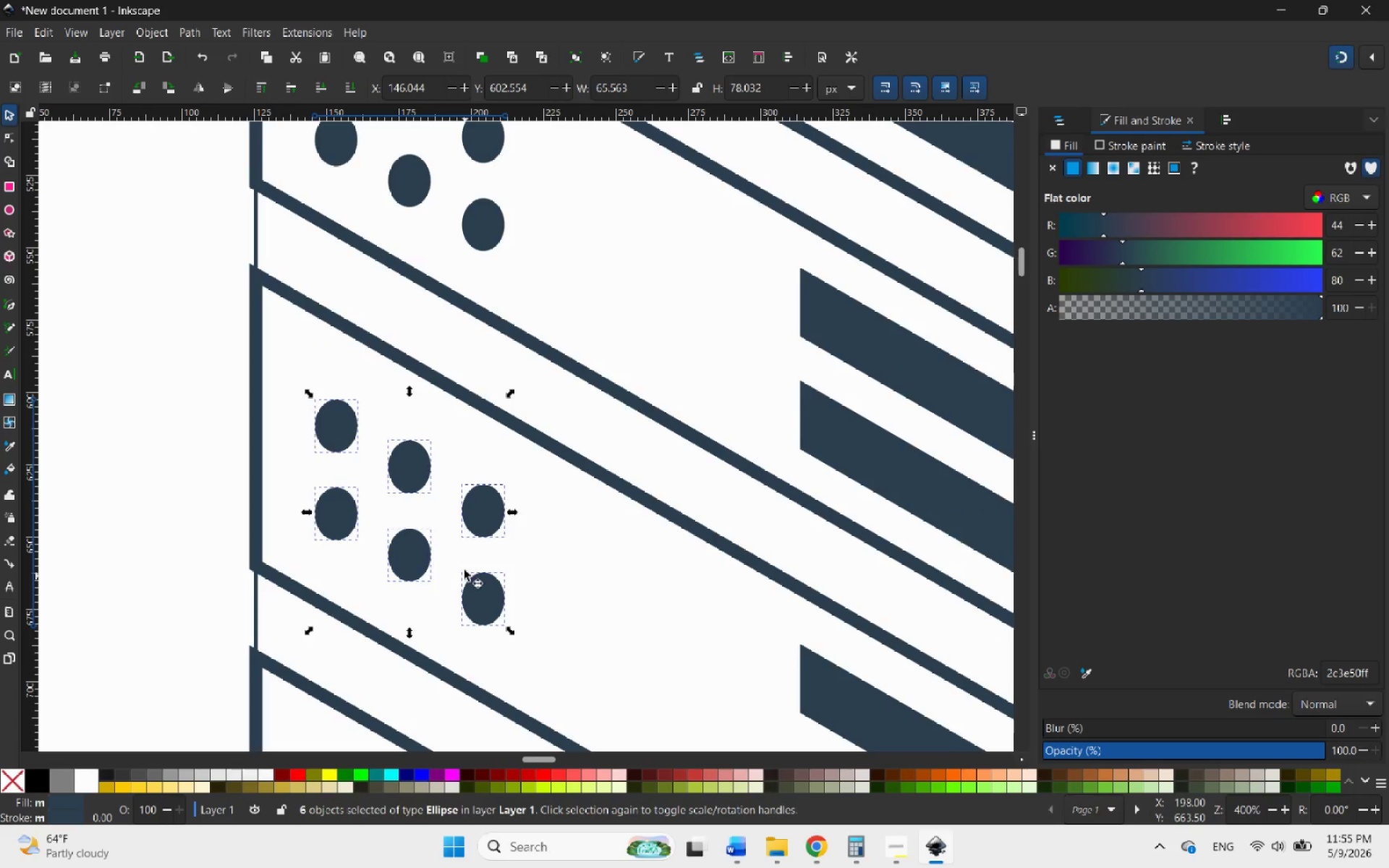 
hold_key(key=ControlLeft, duration=2.42)
scroll: coordinate [416, 452], scroll_direction: down, amount: 4.0
 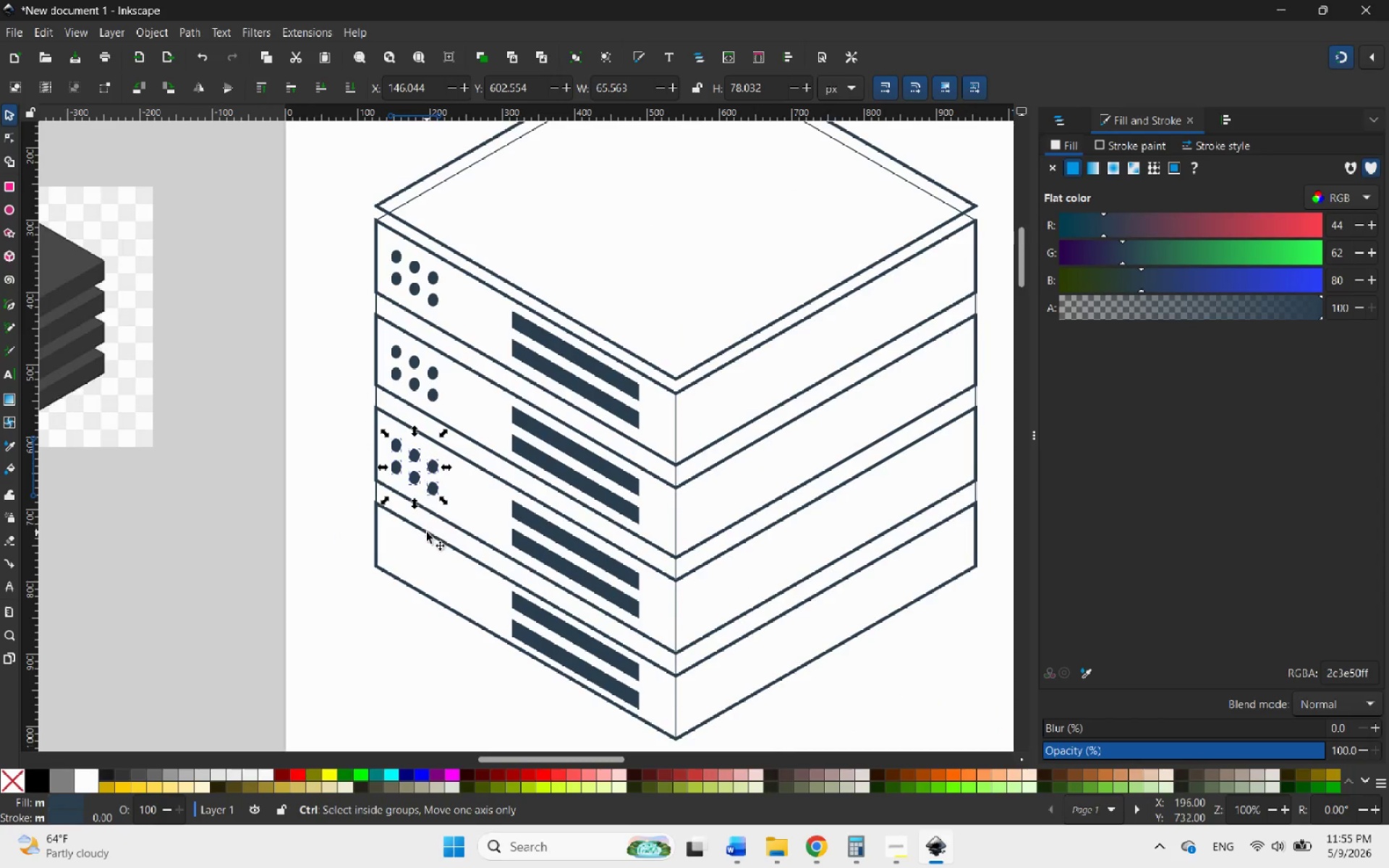 
scroll: coordinate [435, 480], scroll_direction: up, amount: 4.0
 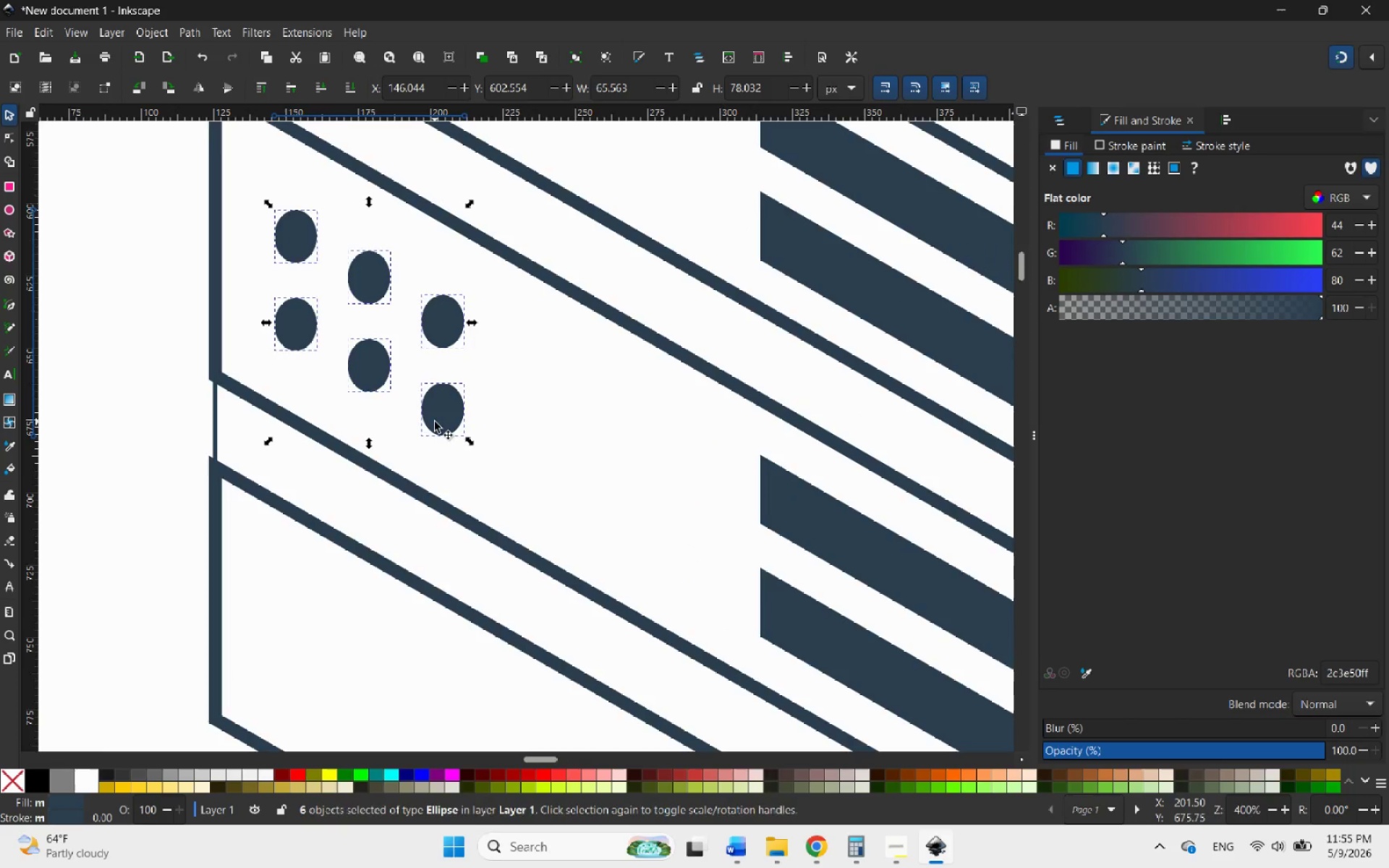 
right_click([435, 420])
 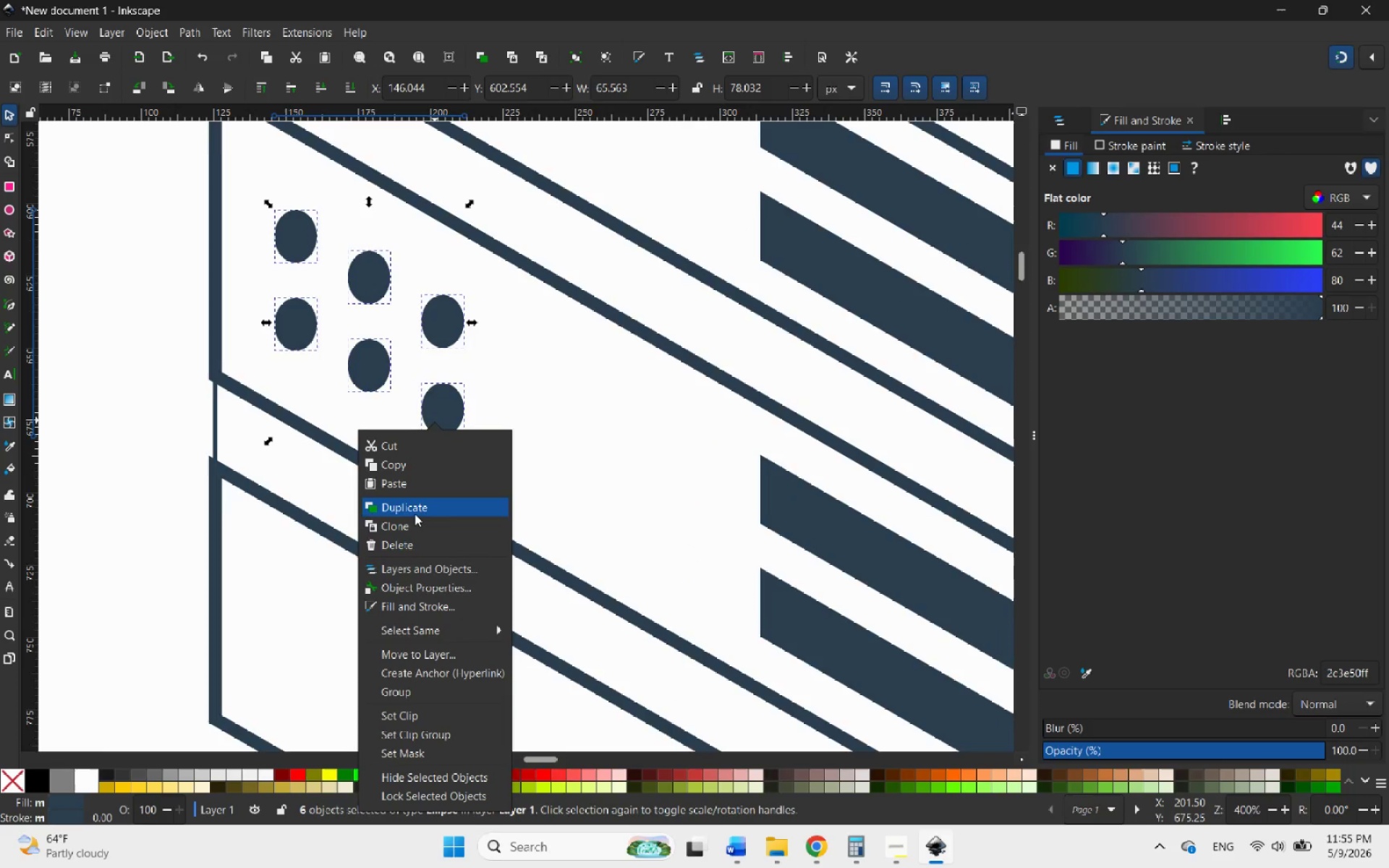 
left_click([413, 510])
 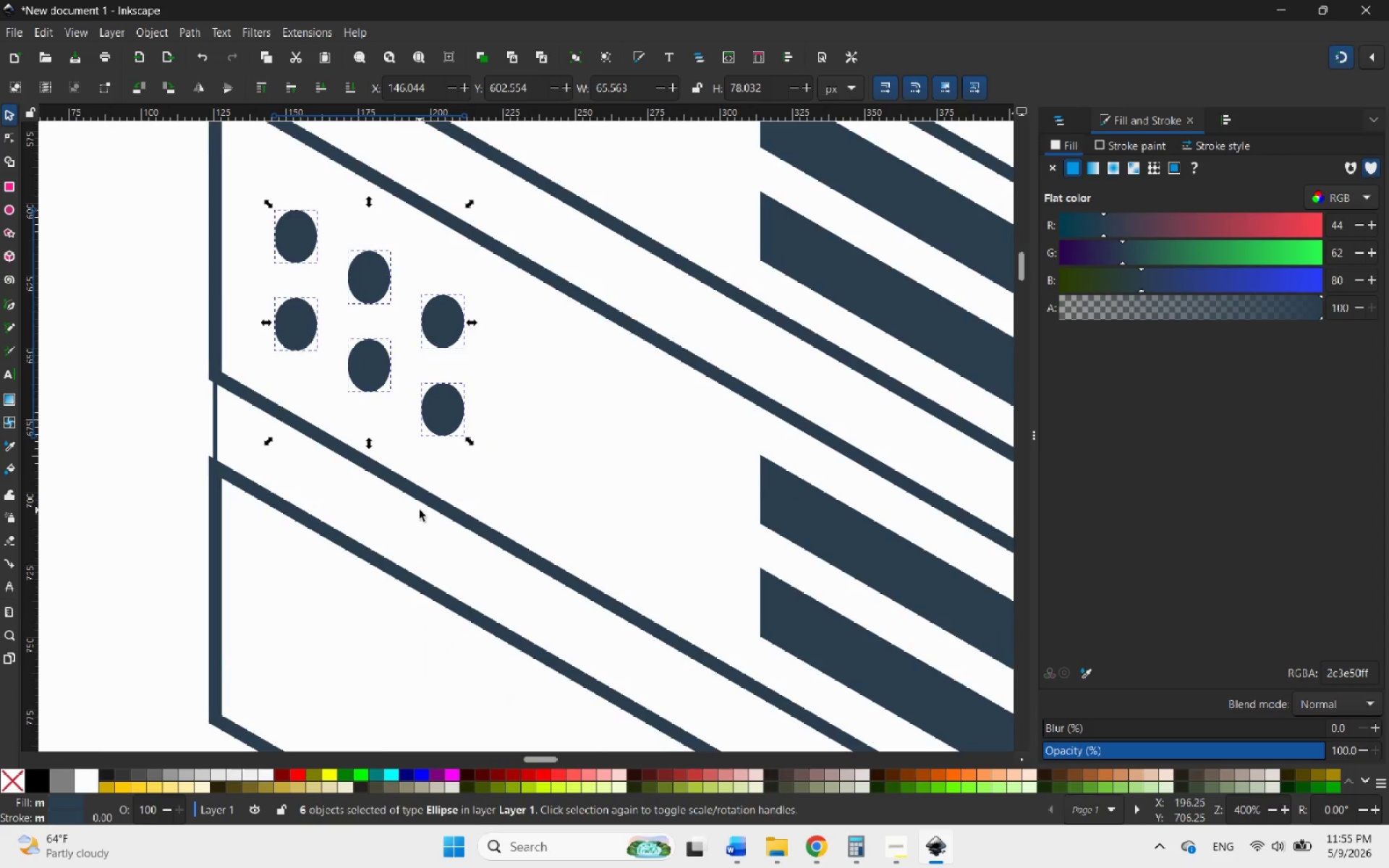 
scroll: coordinate [420, 510], scroll_direction: down, amount: 2.0
 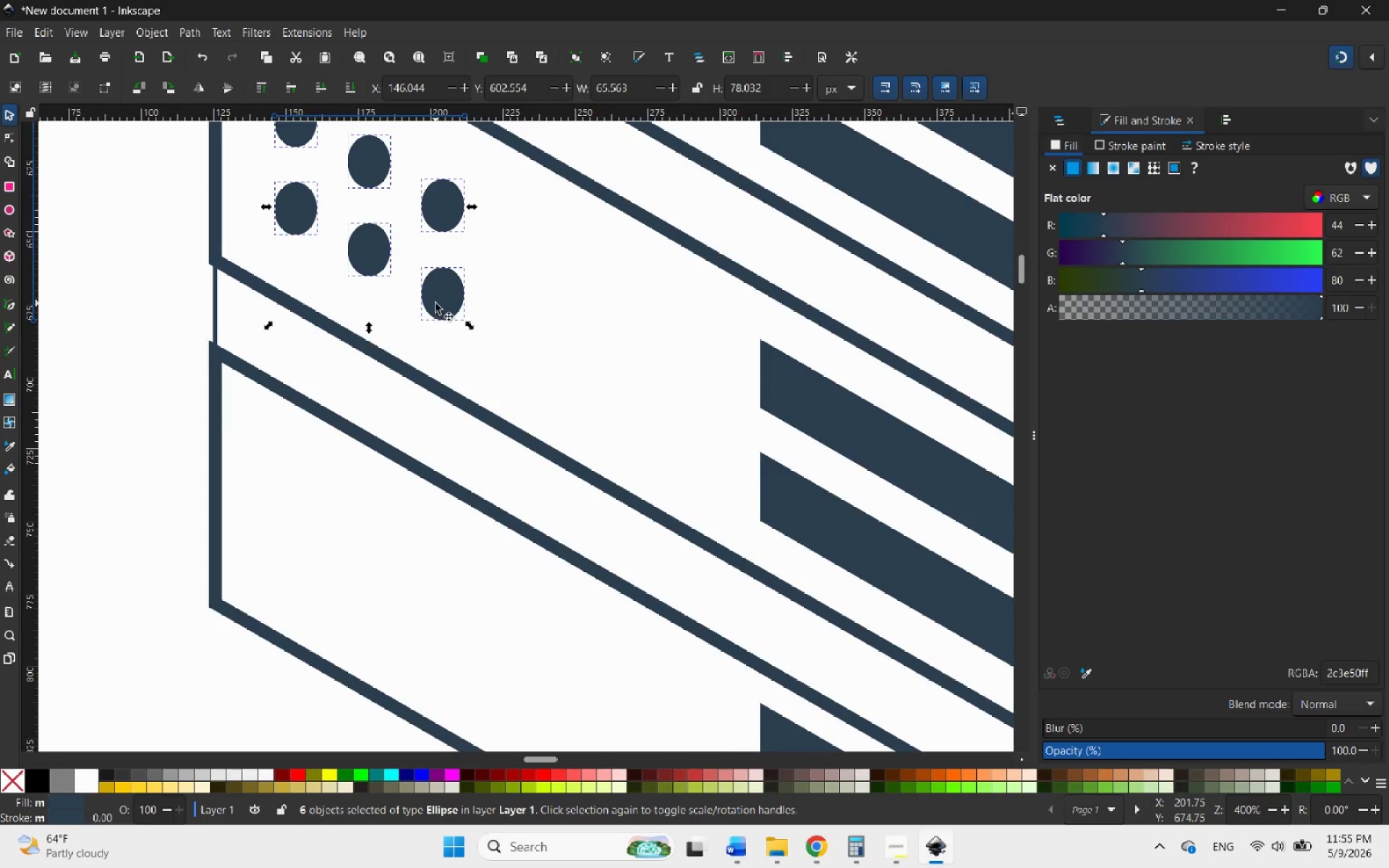 
left_click_drag(start_coordinate=[436, 303], to_coordinate=[404, 669])
 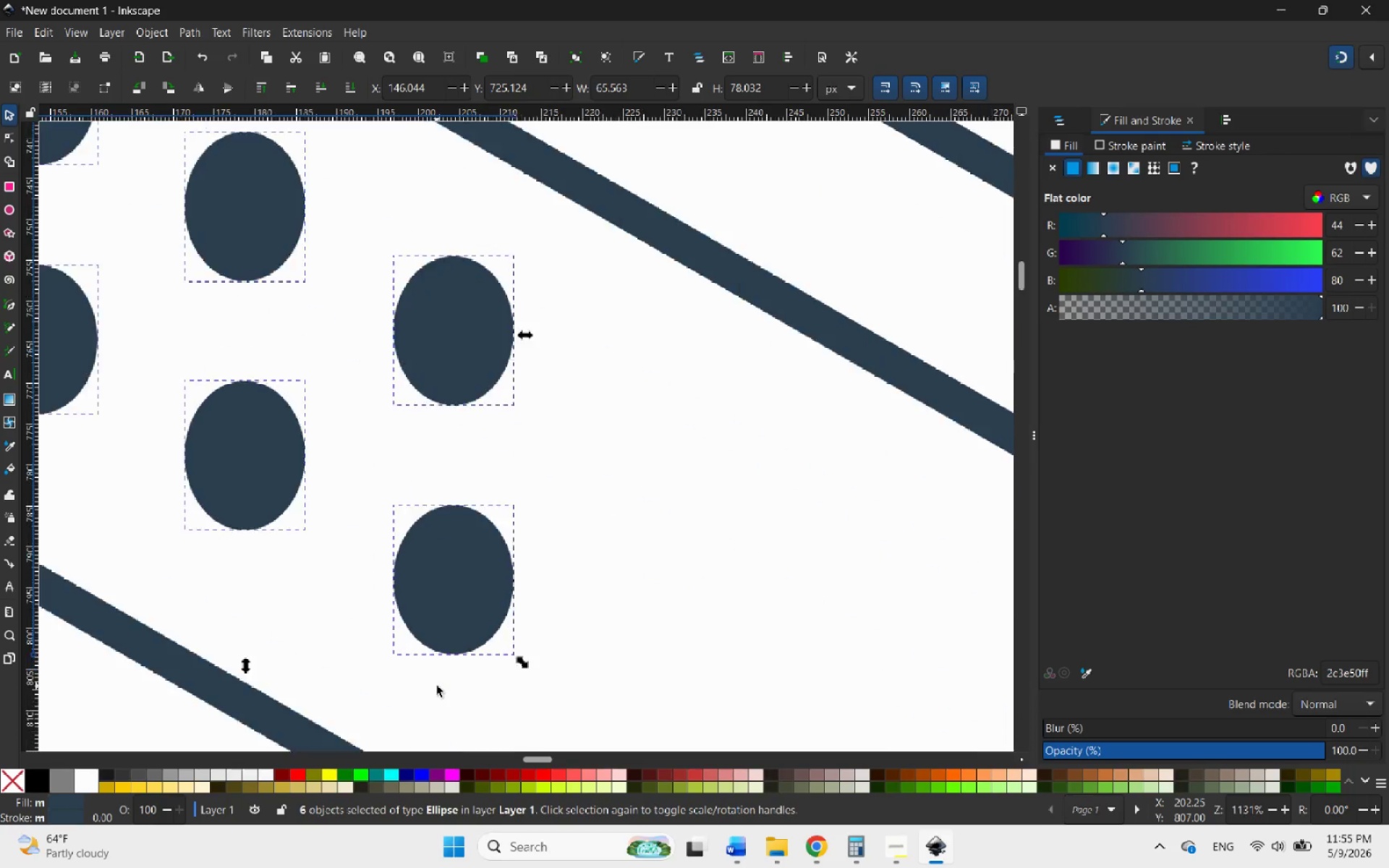 
hold_key(key=ControlLeft, duration=2.84)
scroll: coordinate [437, 686], scroll_direction: up, amount: 3.0
 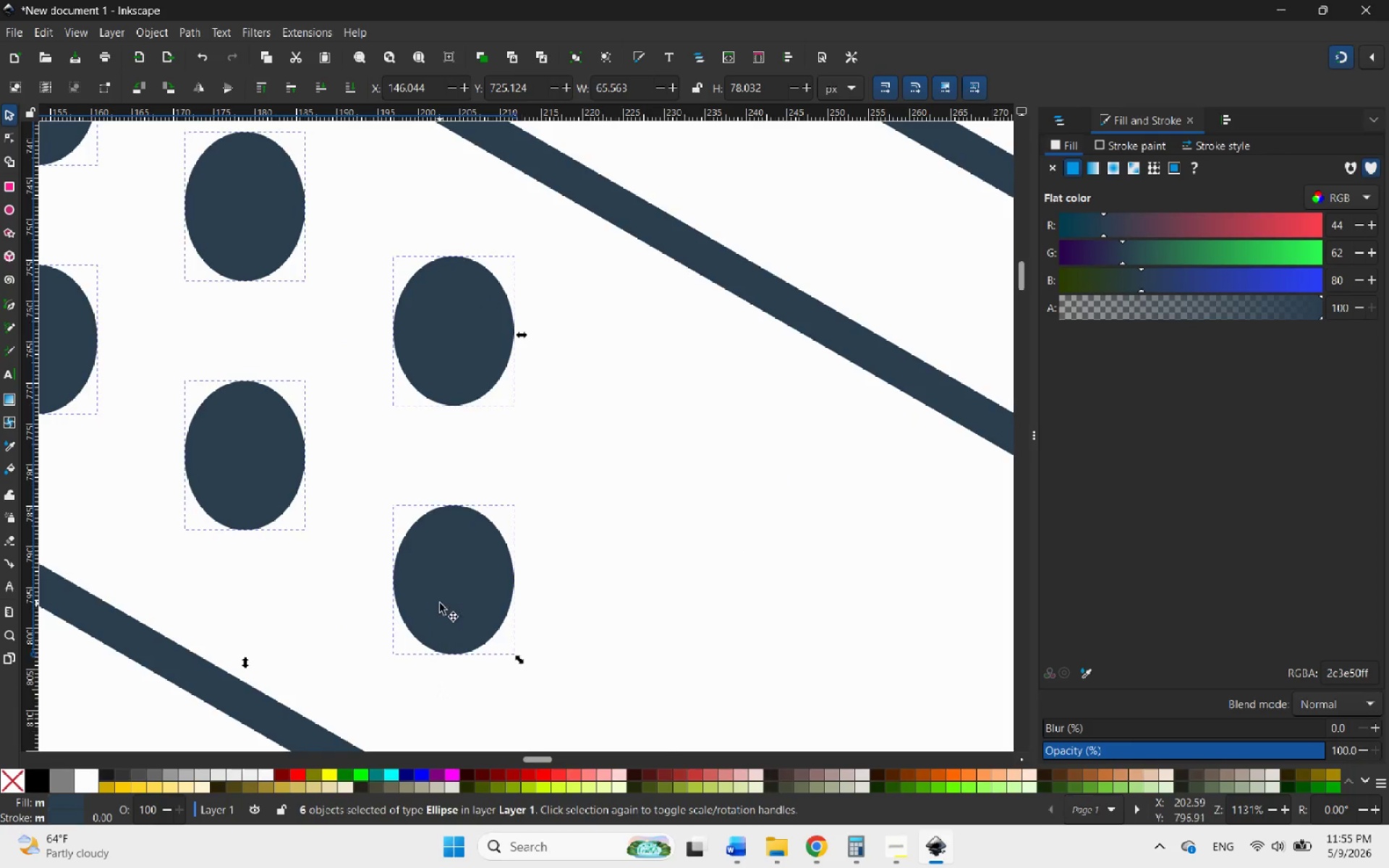 
left_click_drag(start_coordinate=[440, 603], to_coordinate=[433, 628])
 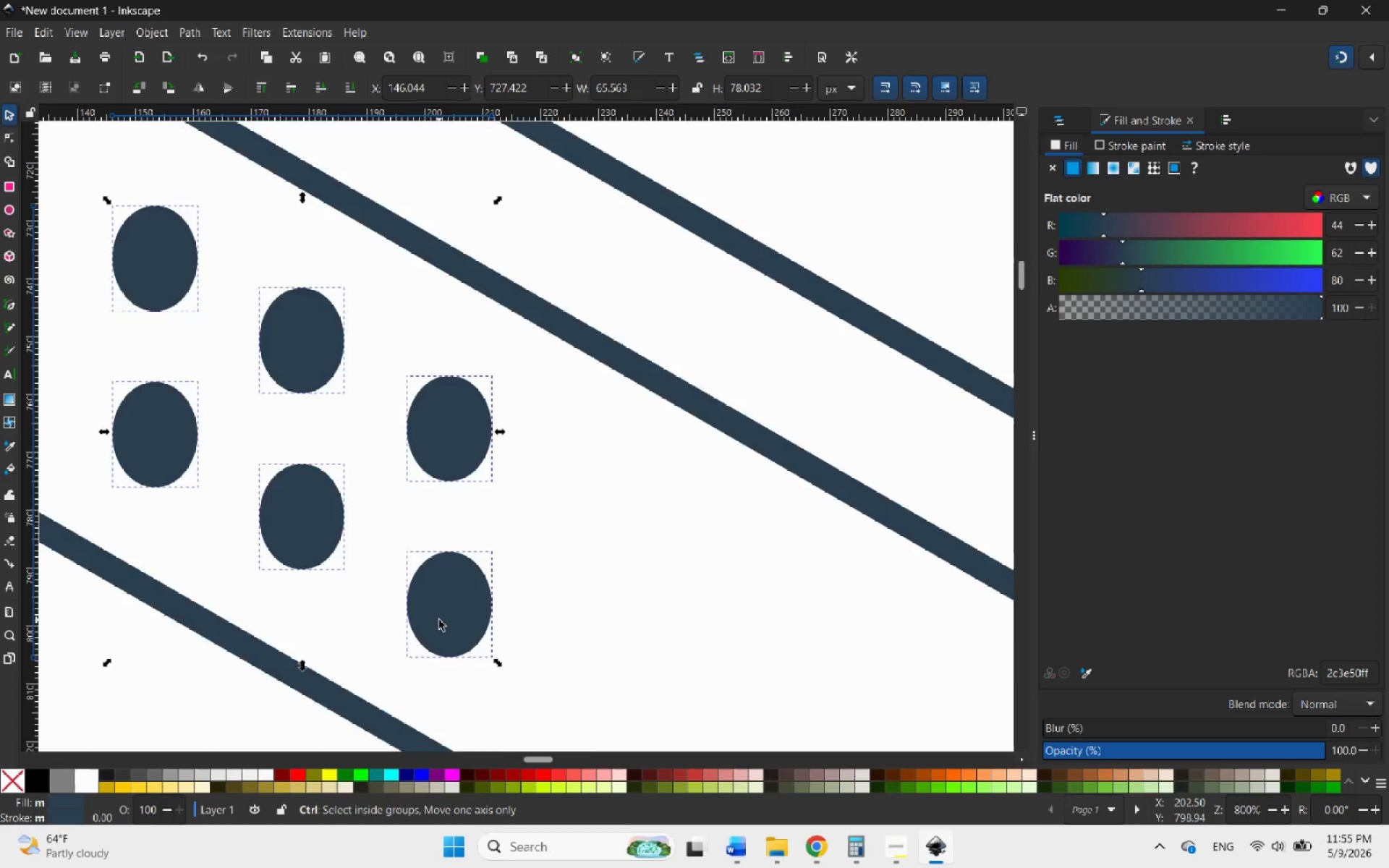 
hold_key(key=ControlLeft, duration=2.42)
 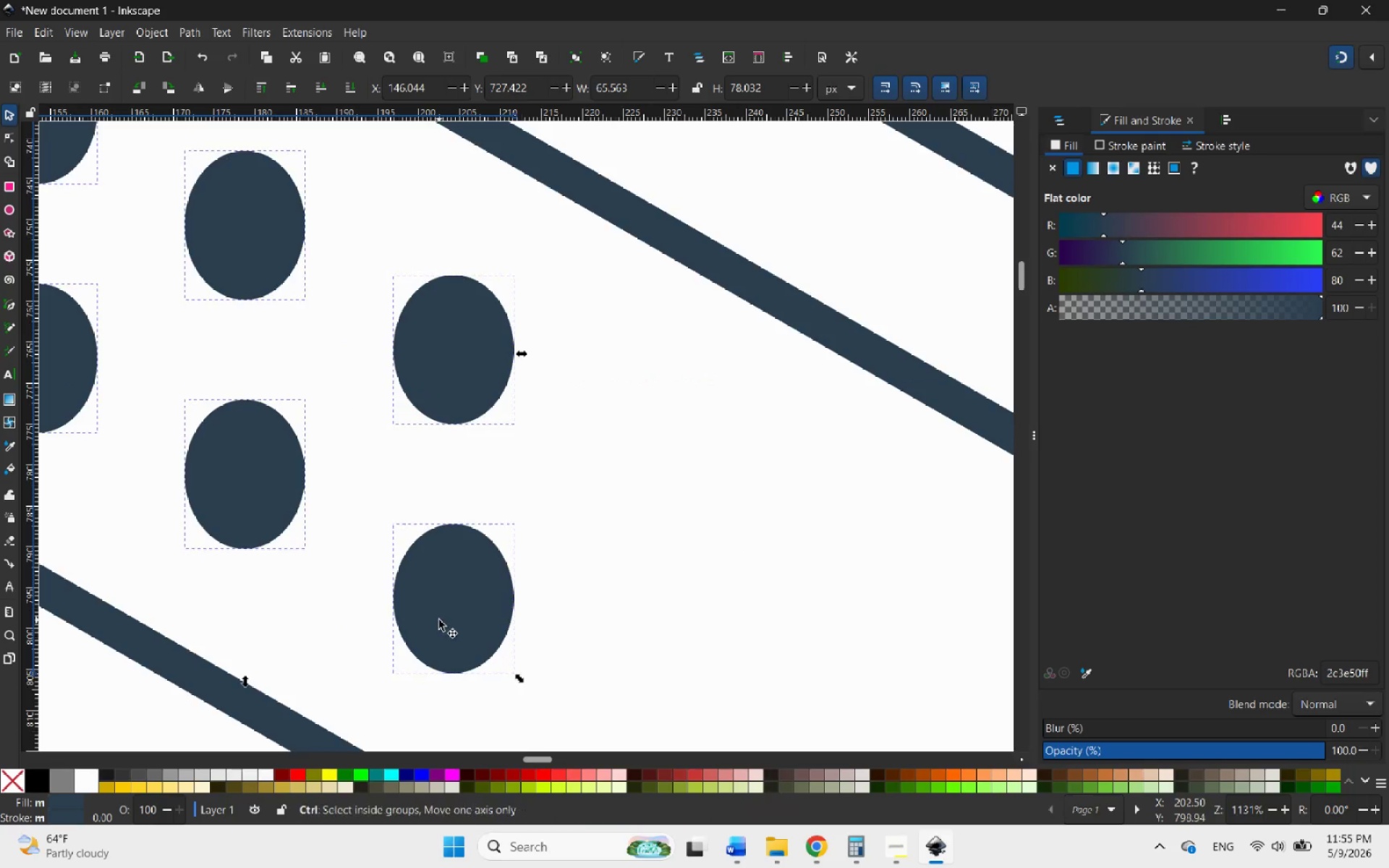 
hold_key(key=ControlLeft, duration=1.97)
scroll: coordinate [439, 620], scroll_direction: down, amount: 8.0
 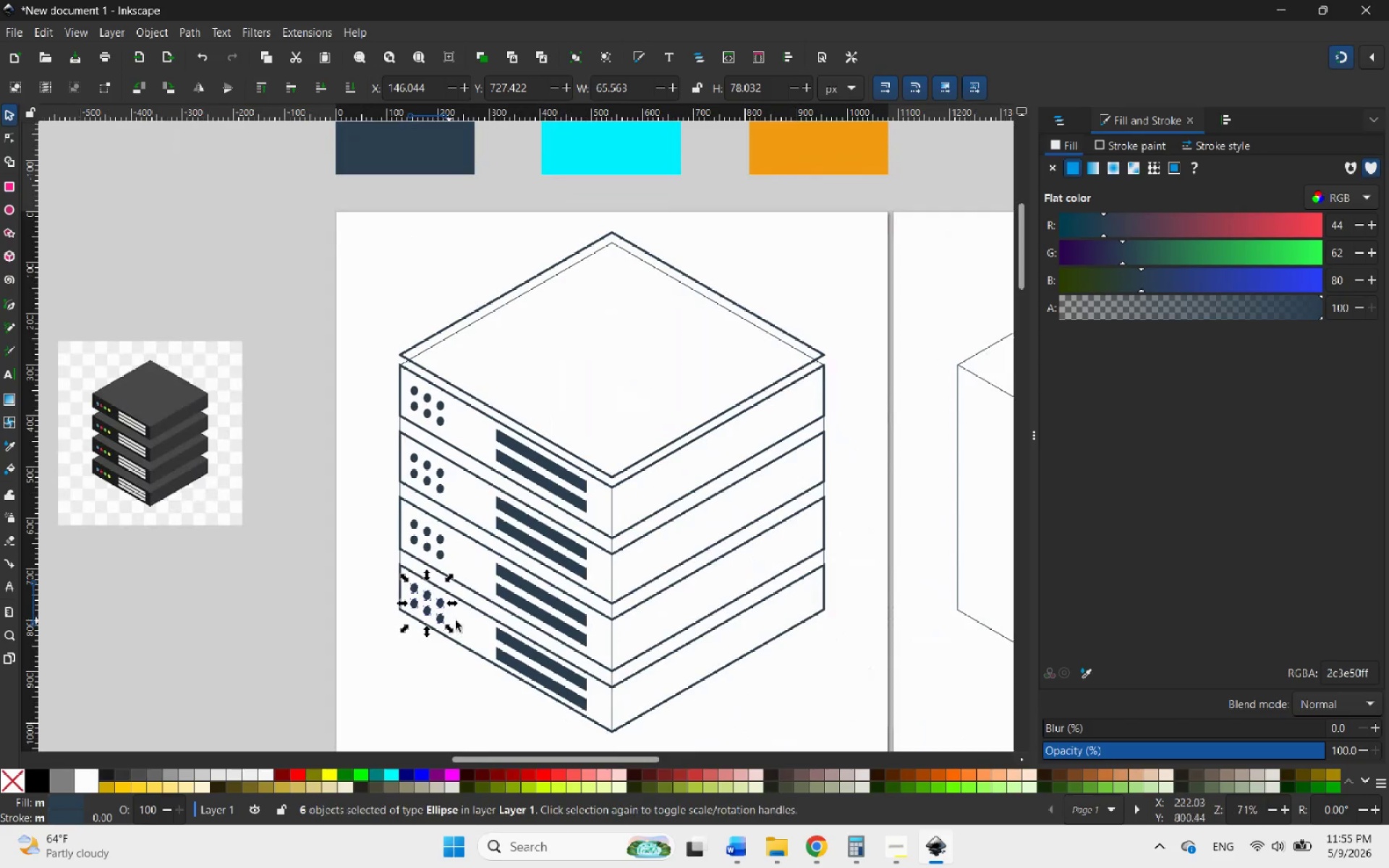 
hold_key(key=ControlLeft, duration=0.36)
 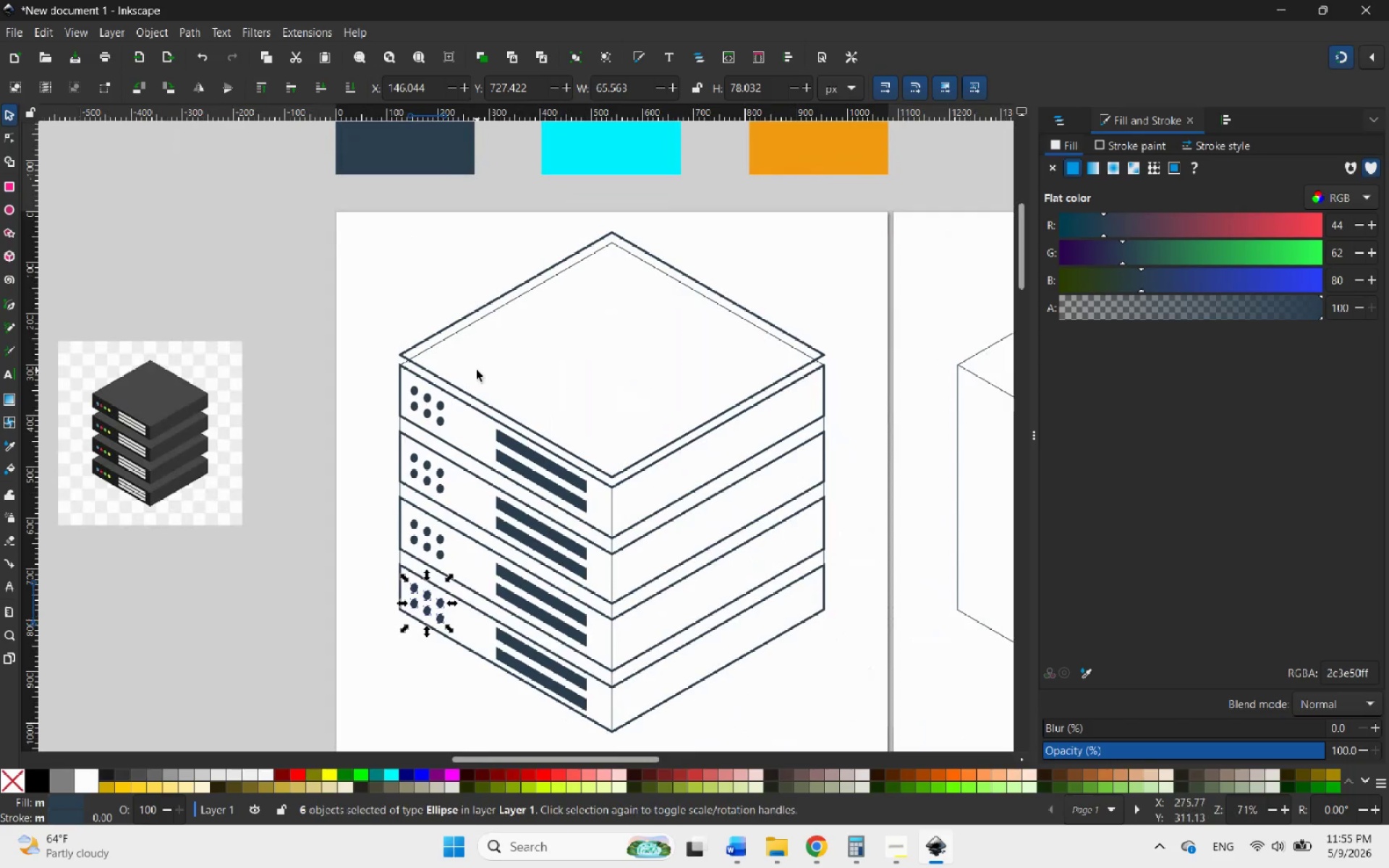 
left_click([477, 370])
 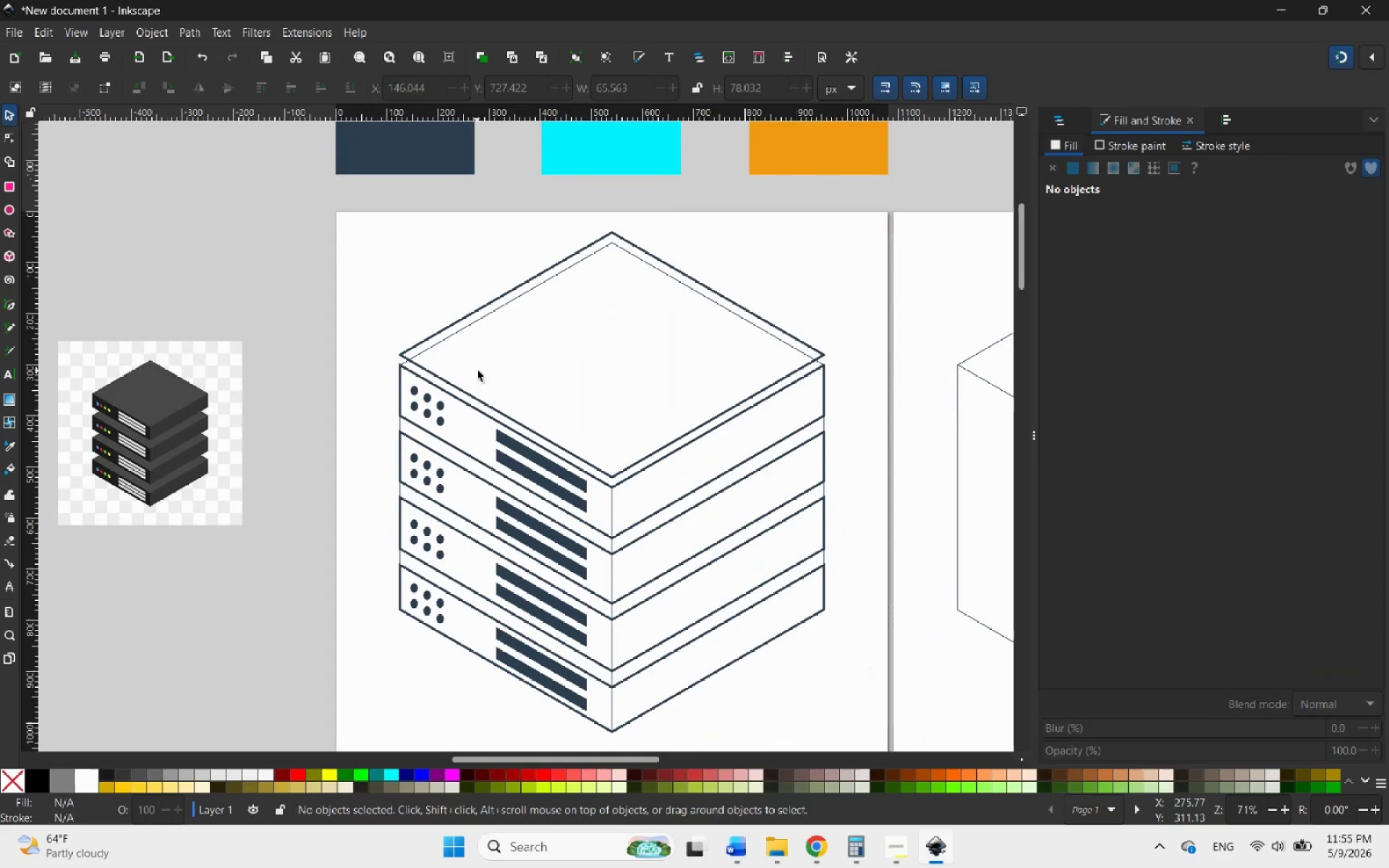 
hold_key(key=ControlLeft, duration=0.81)
scroll: coordinate [467, 547], scroll_direction: down, amount: 2.0
 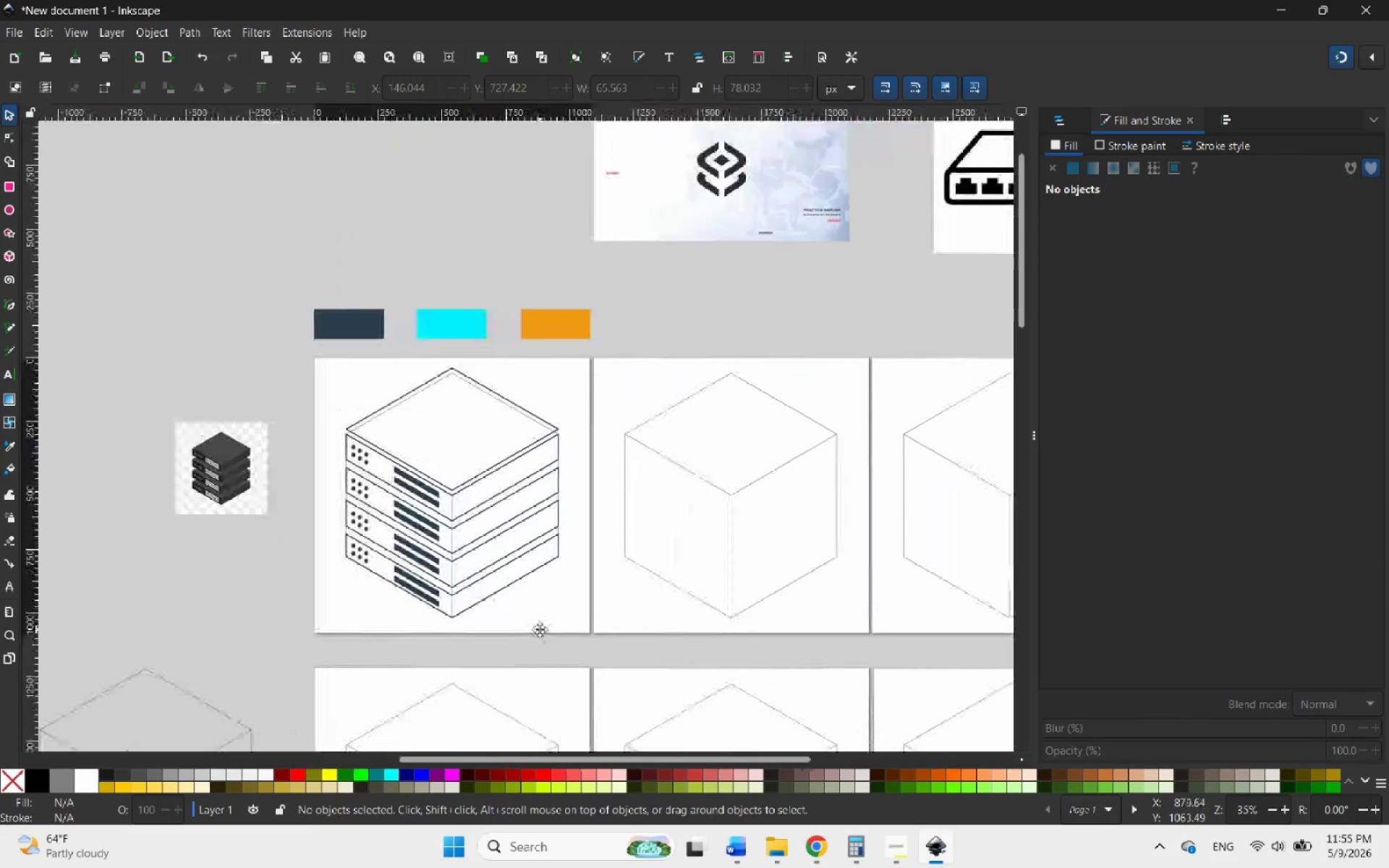 
hold_key(key=ControlLeft, duration=1.78)
scroll: coordinate [378, 548], scroll_direction: up, amount: 1.0
 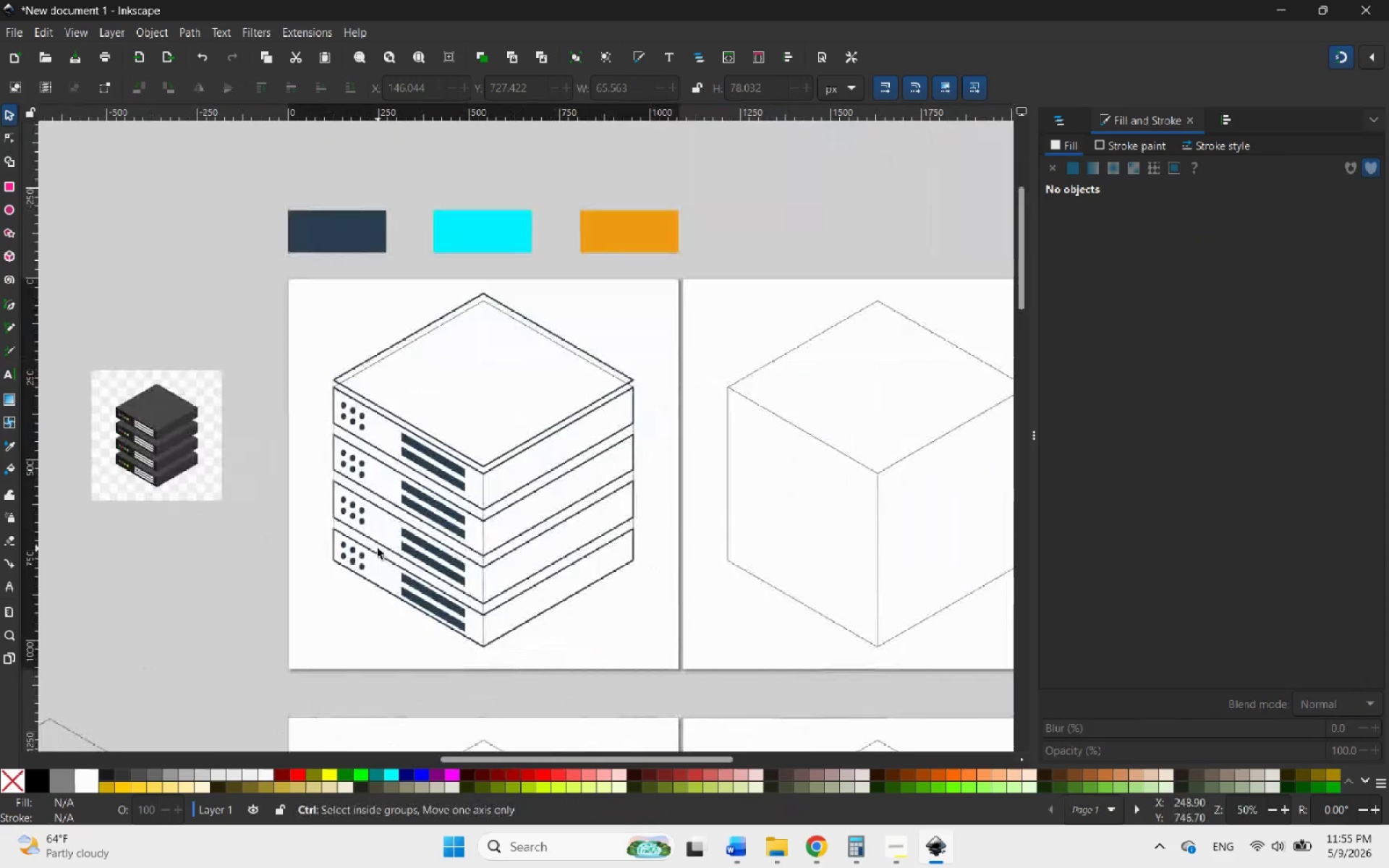 
scroll: coordinate [378, 548], scroll_direction: down, amount: 3.0
 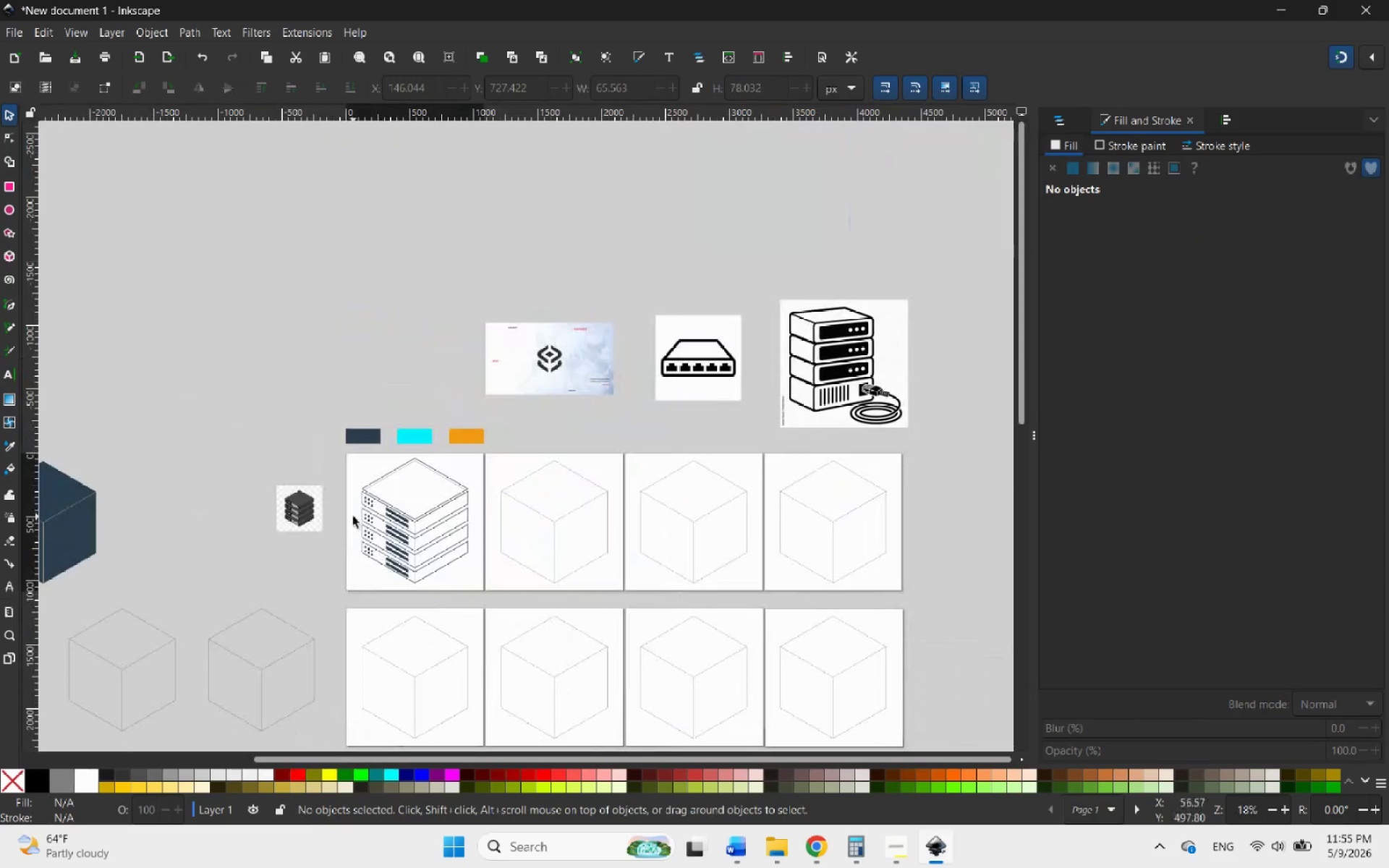 
hold_key(key=ControlLeft, duration=0.89)
scroll: coordinate [403, 570], scroll_direction: up, amount: 6.0
 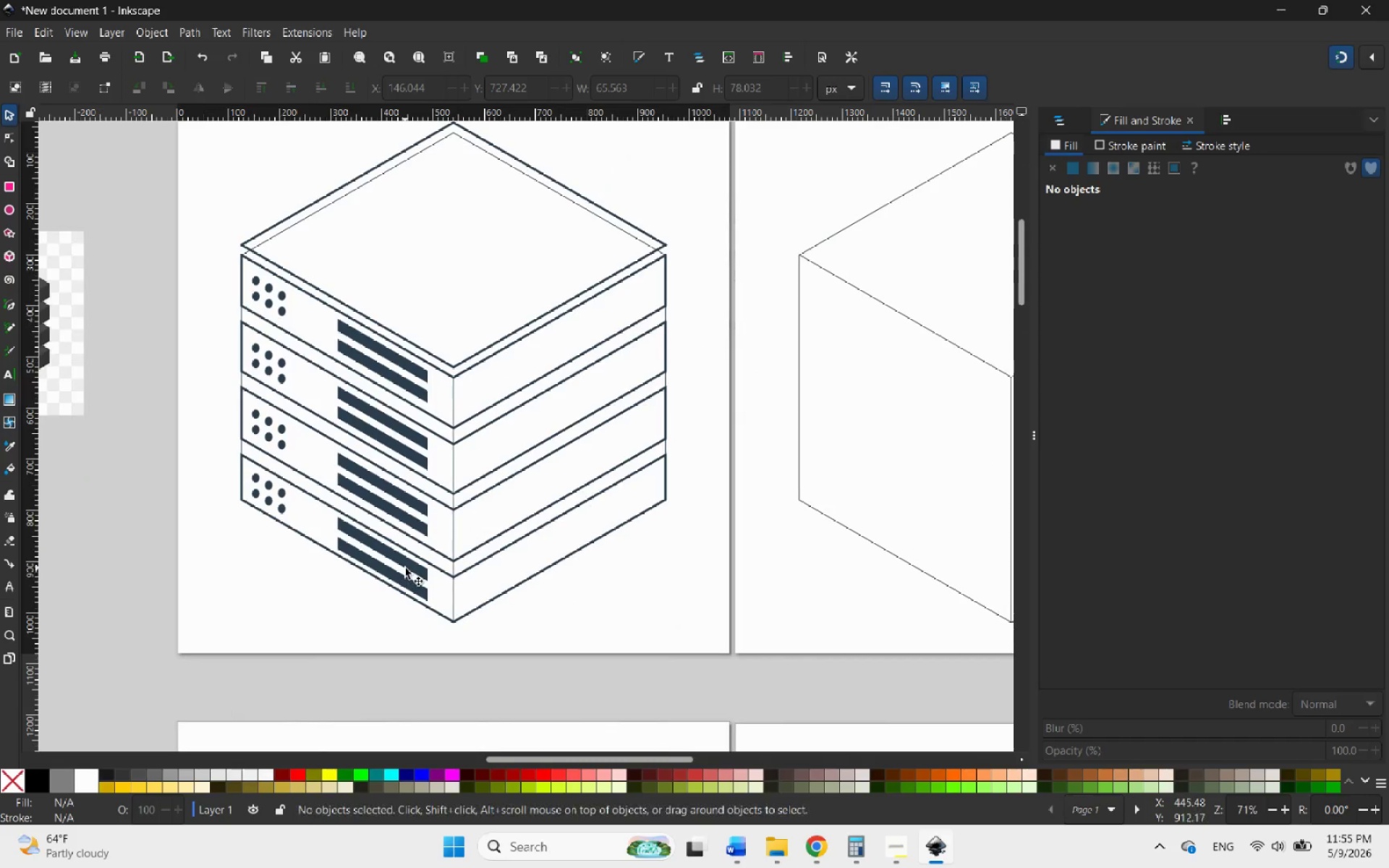 
hold_key(key=ControlLeft, duration=0.58)
scroll: coordinate [405, 568], scroll_direction: down, amount: 3.0
 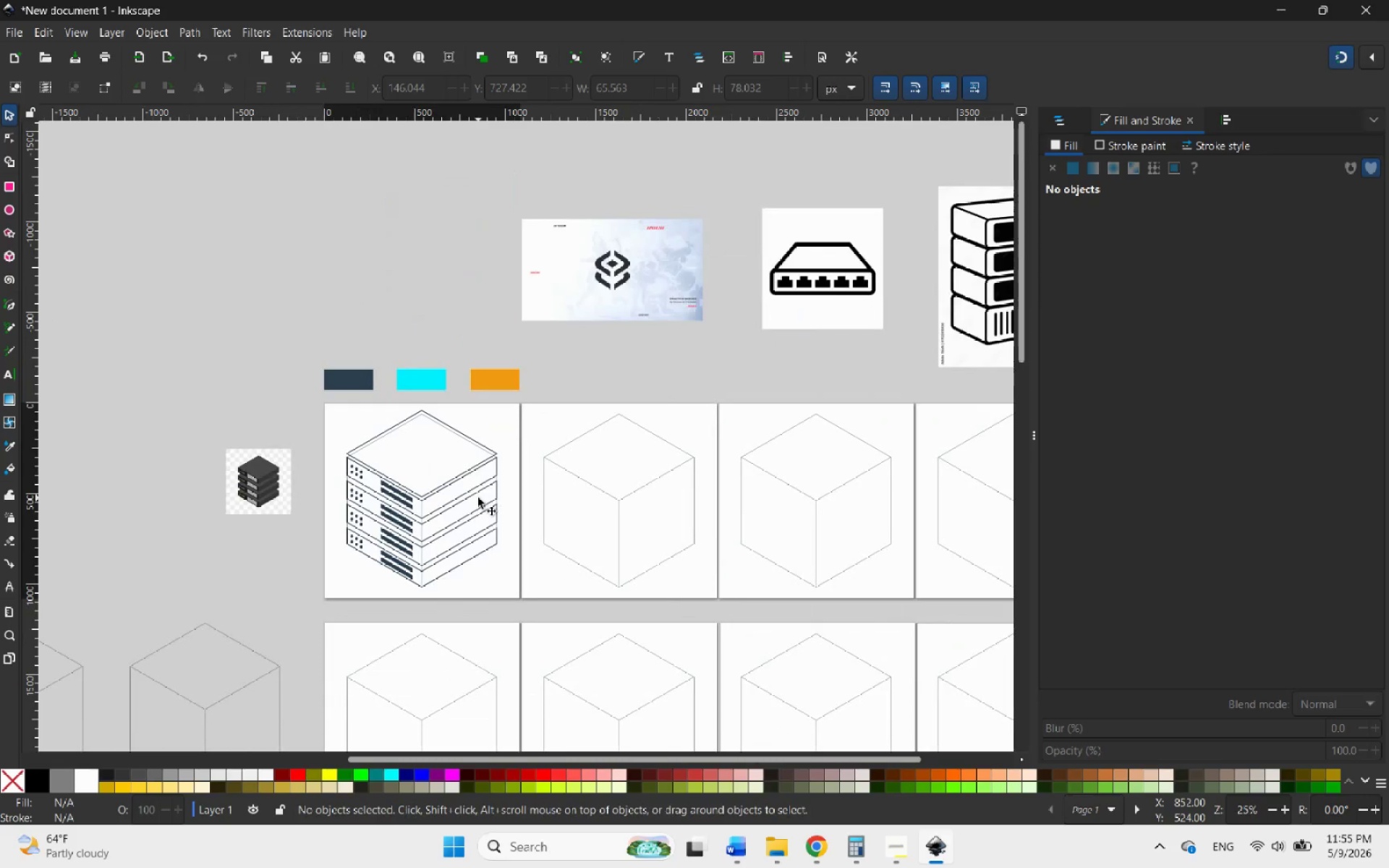 
left_click([467, 499])
 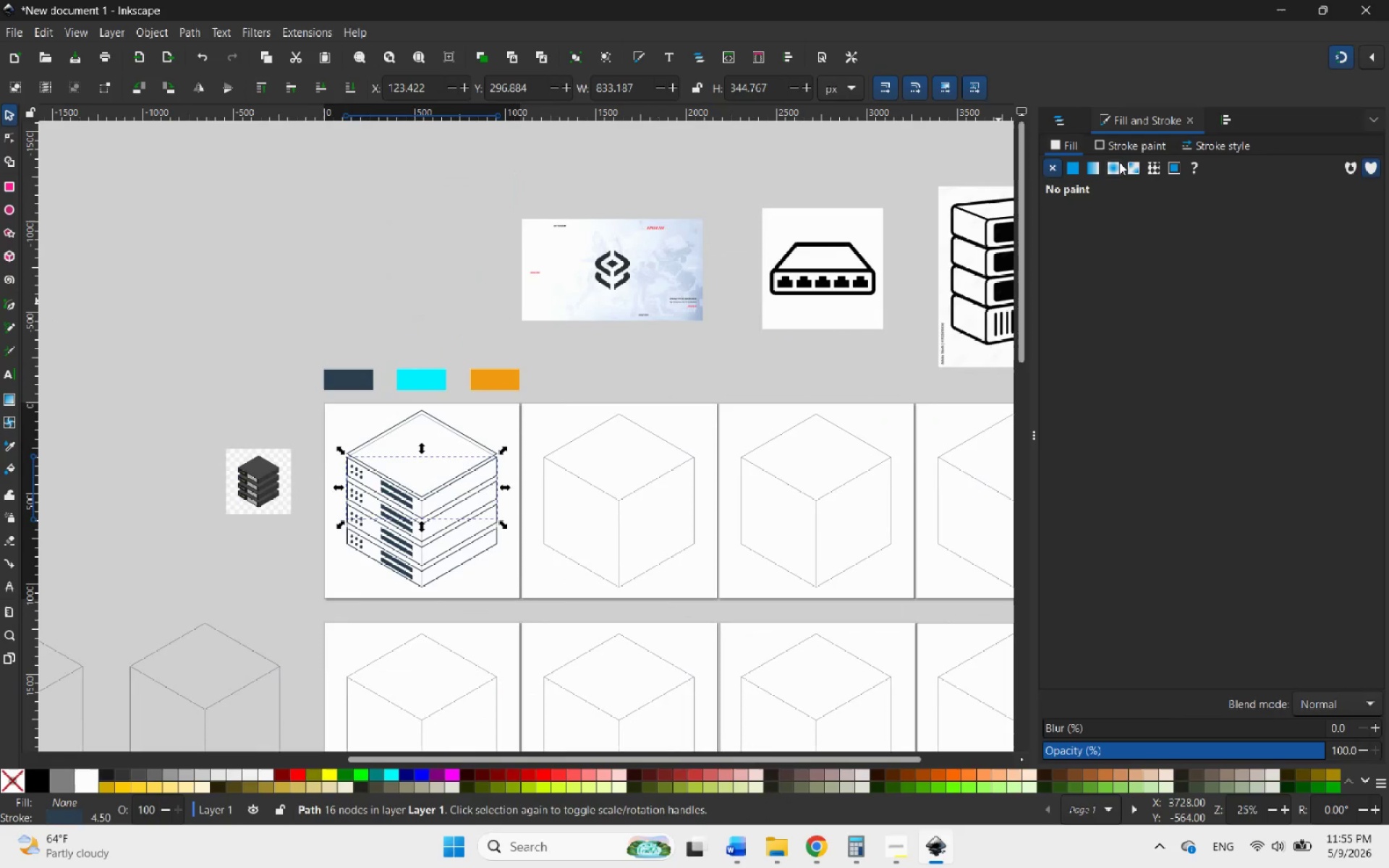 
left_click([1226, 151])
 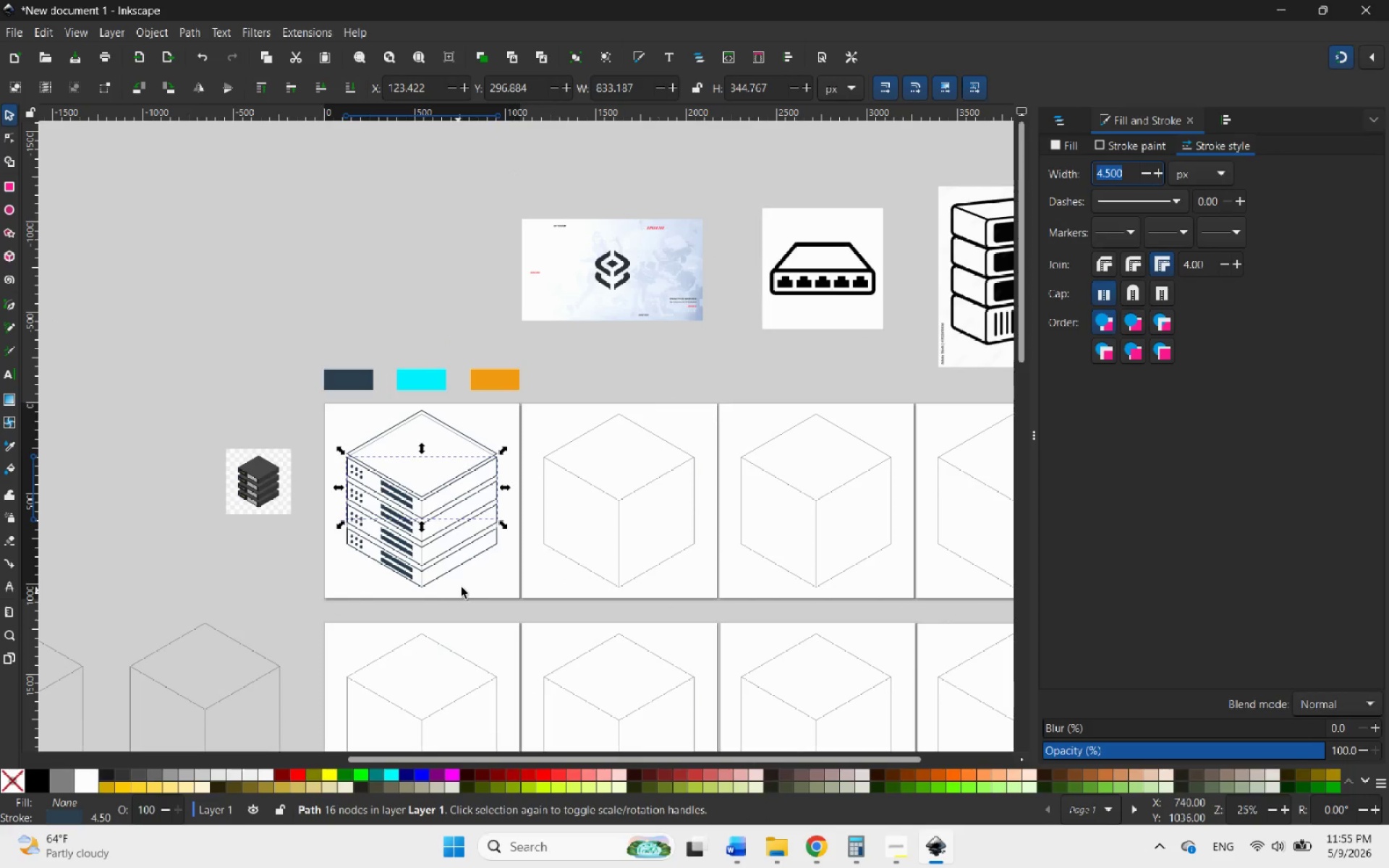 
hold_key(key=ControlLeft, duration=0.86)
scroll: coordinate [416, 537], scroll_direction: up, amount: 6.0
 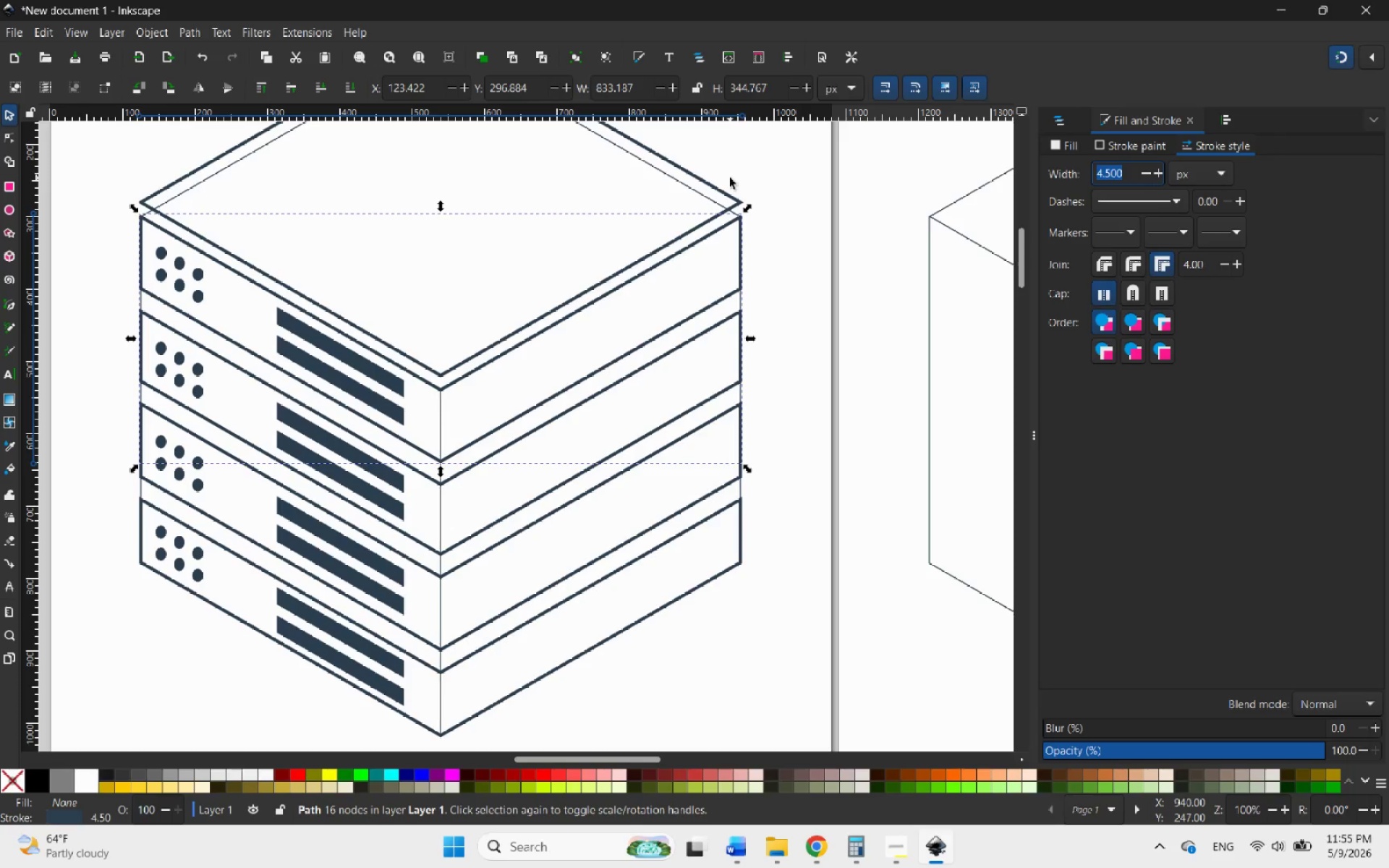 
left_click([721, 190])
 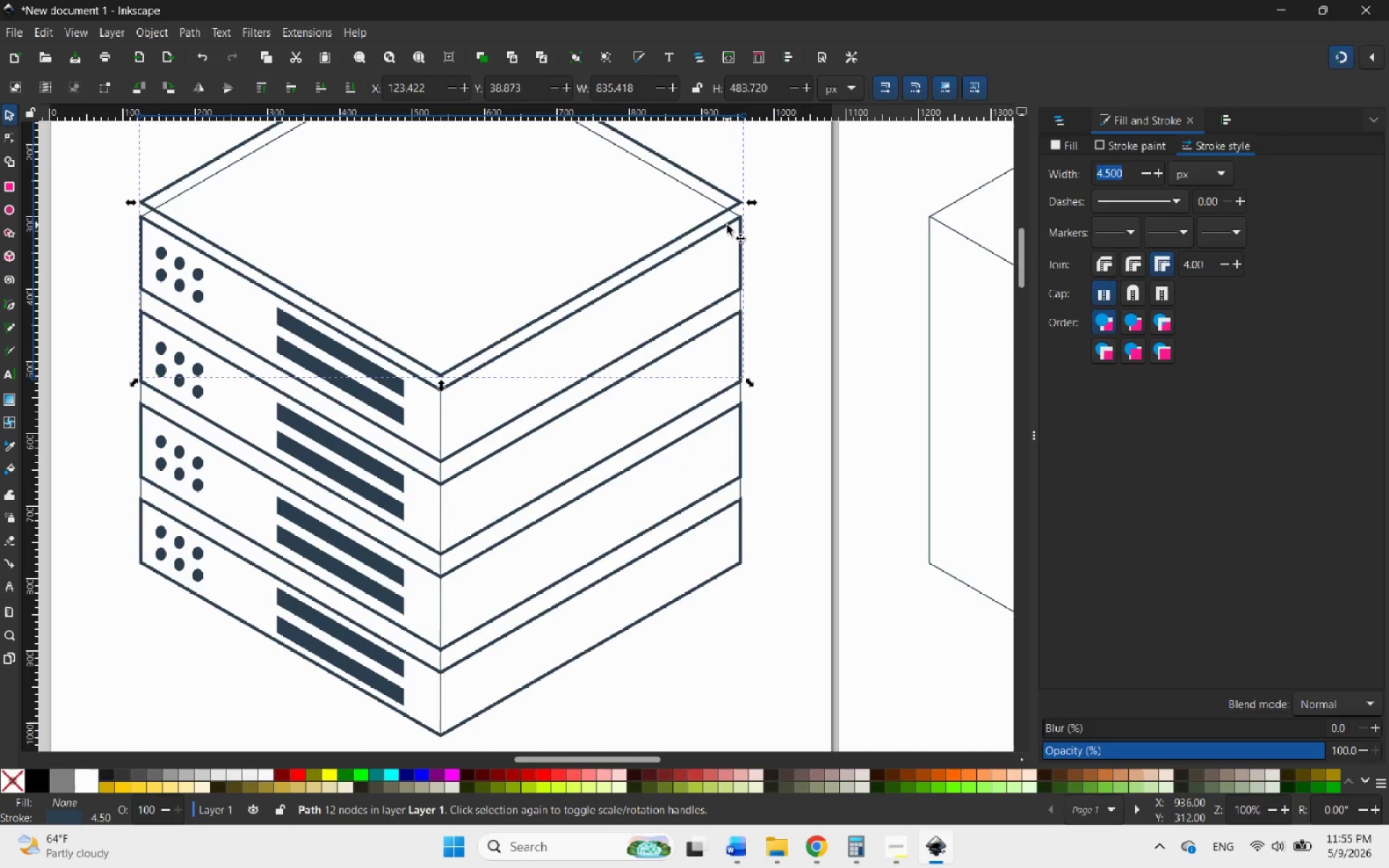 
hold_key(key=ShiftLeft, duration=6.16)
left_click([715, 232])
 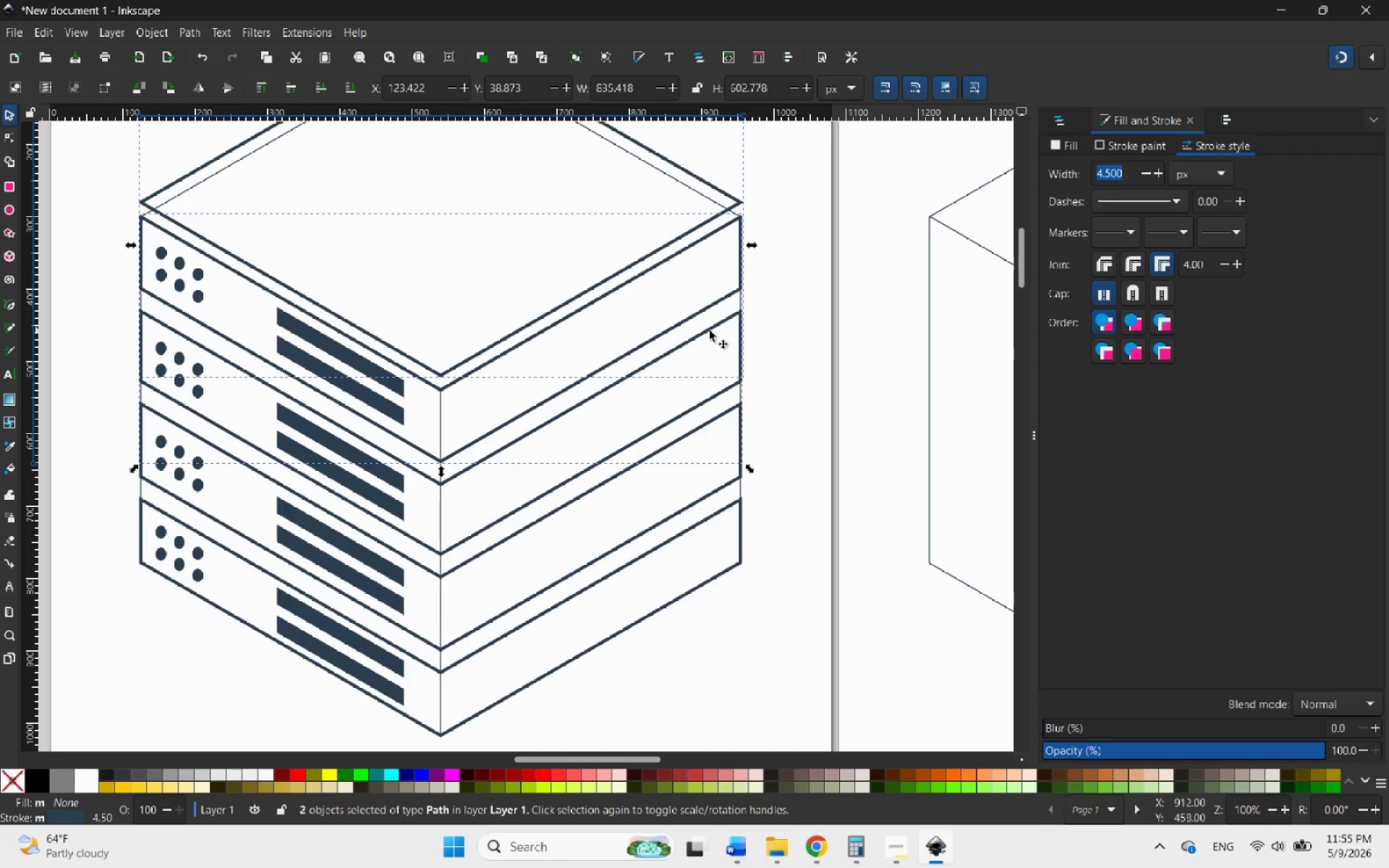 
left_click([706, 333])
 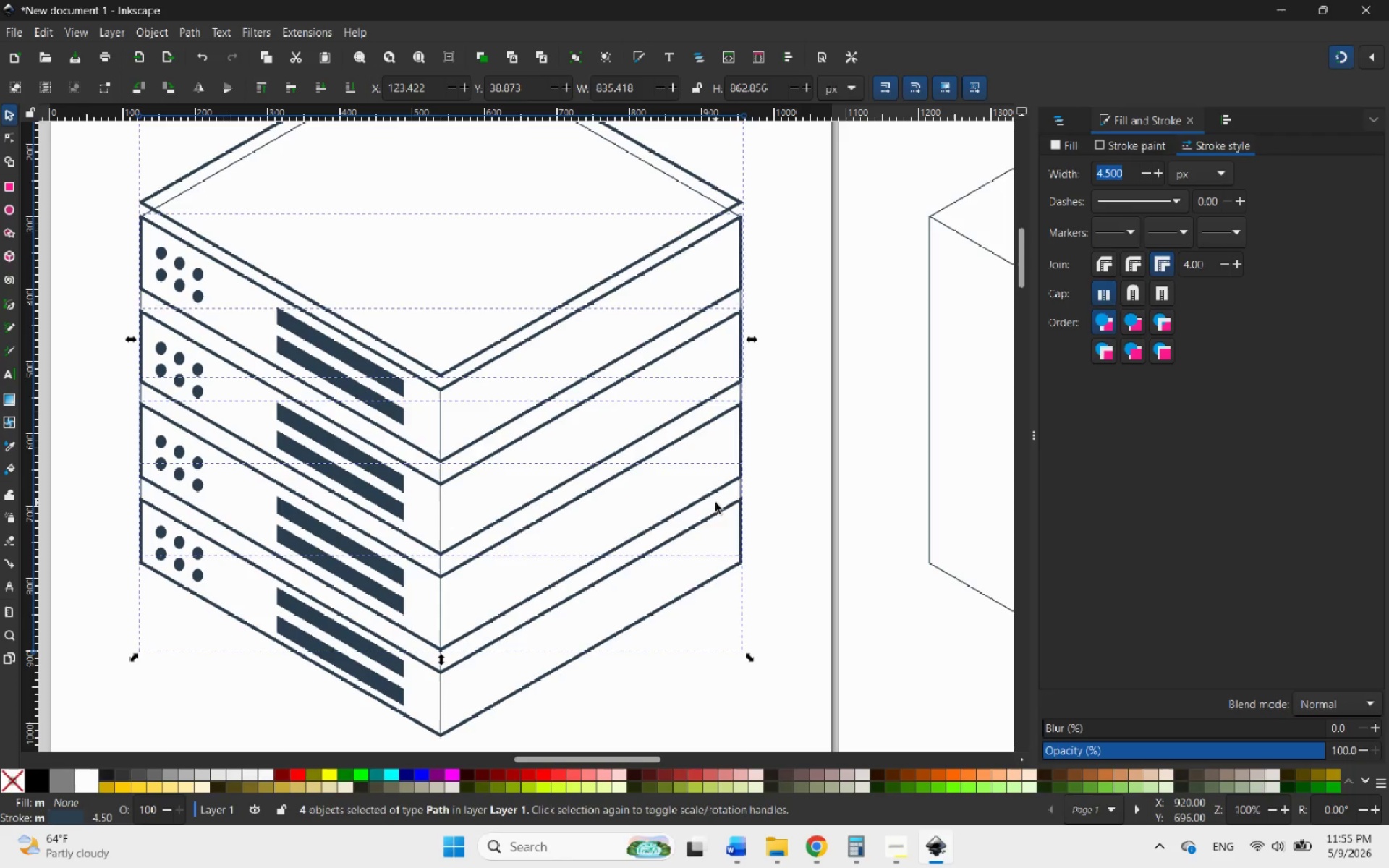 
left_click([716, 514])
 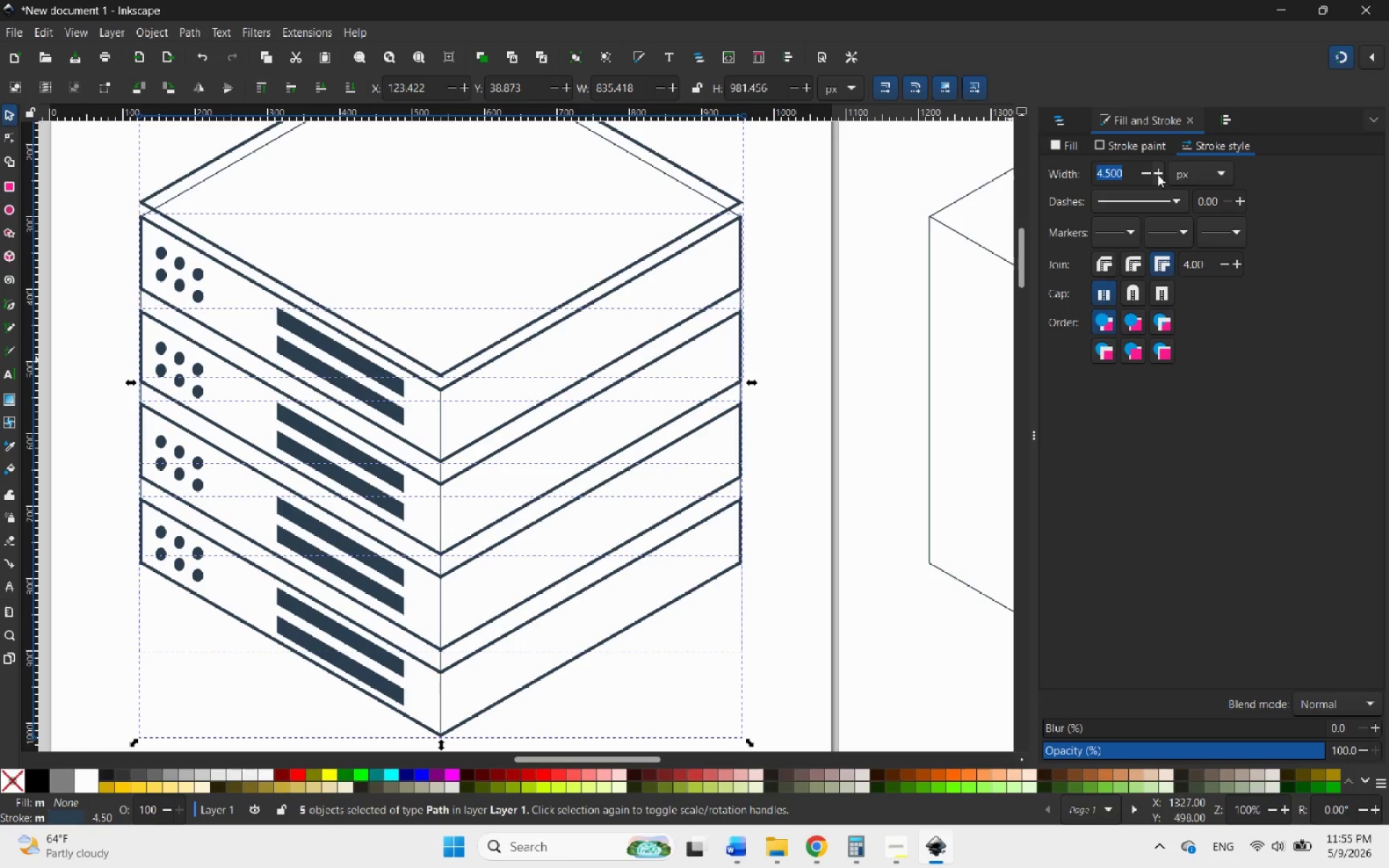 
left_click([1158, 174])
 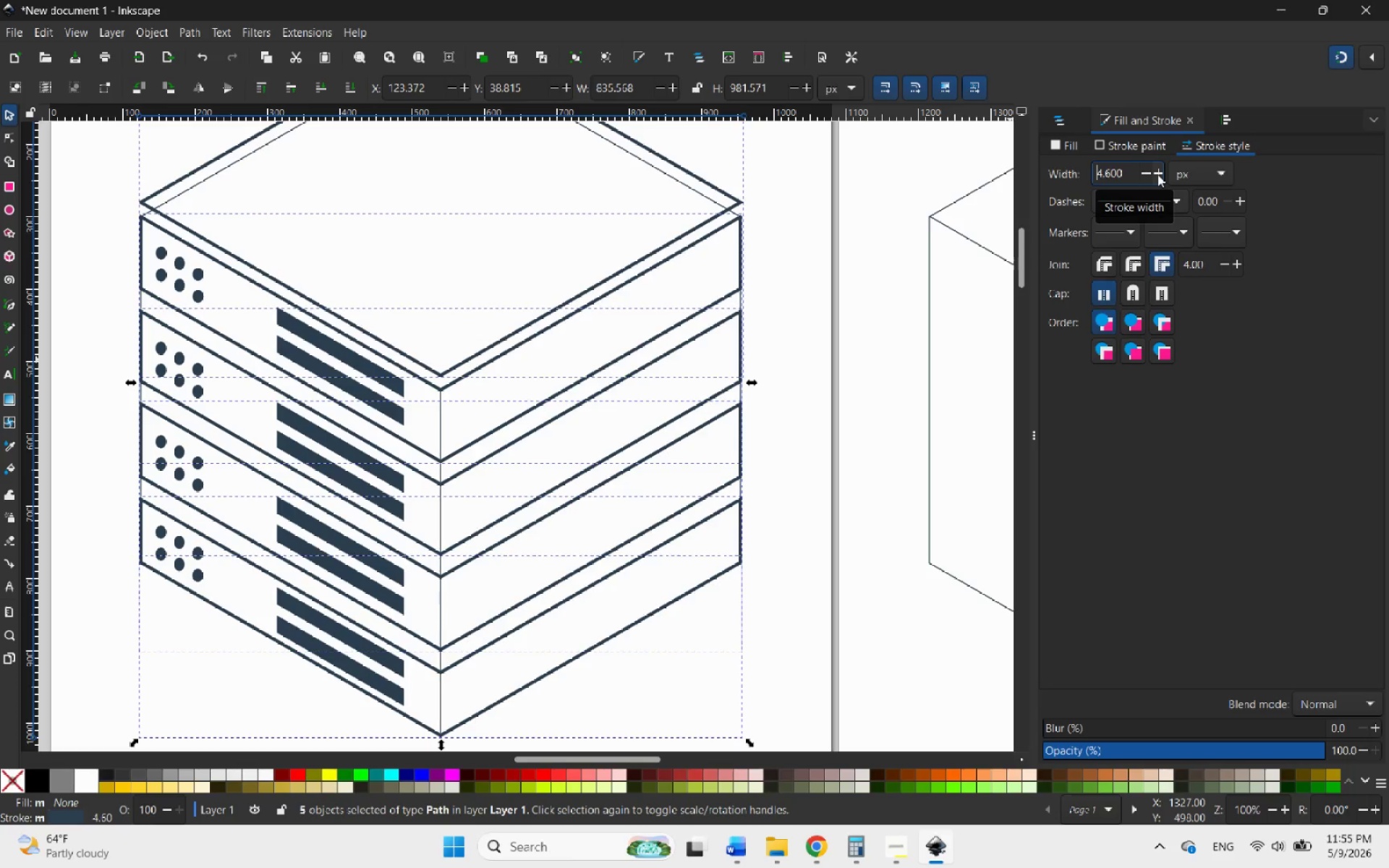 
left_click([1158, 174])
 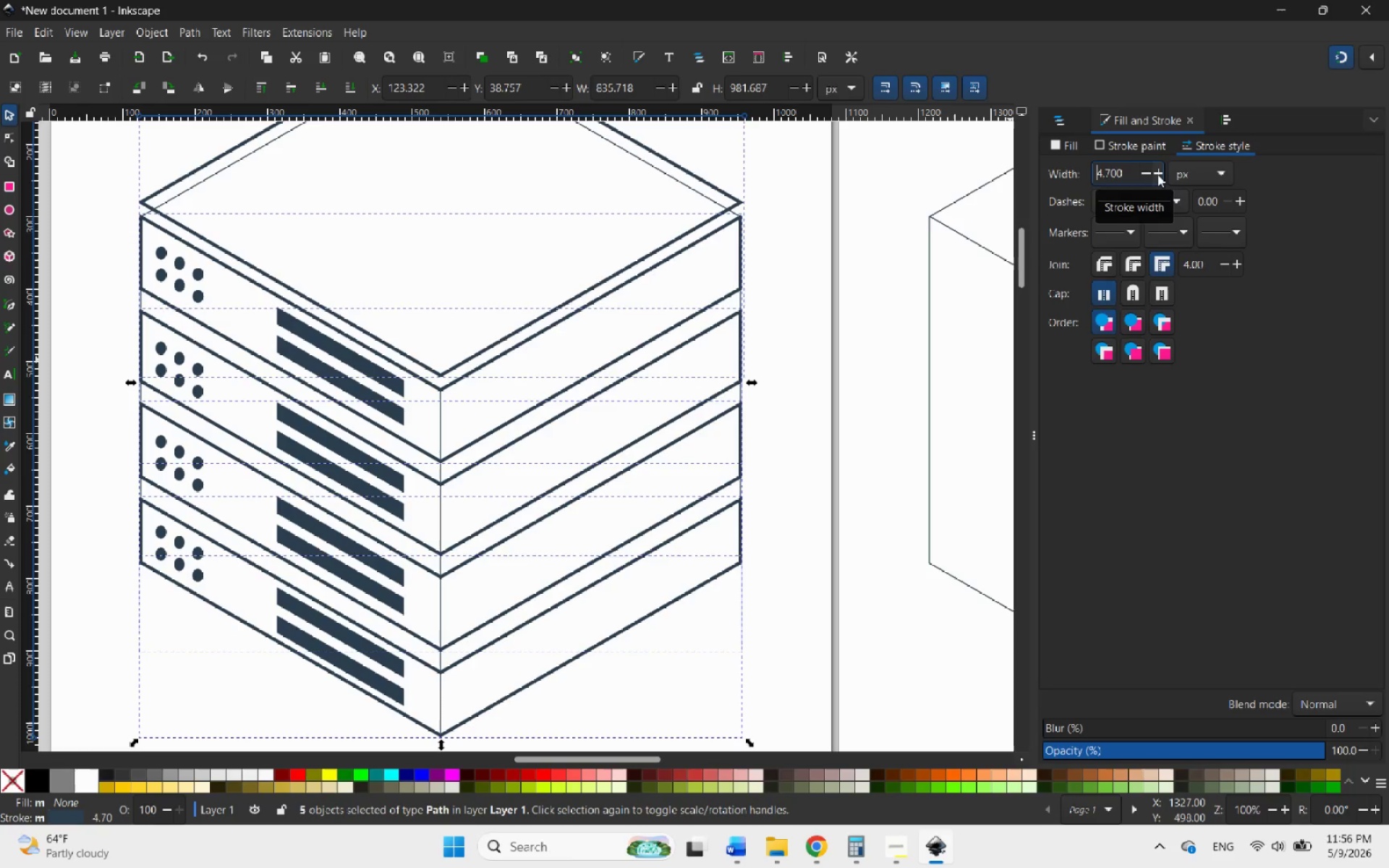 
double_click([1158, 174])
 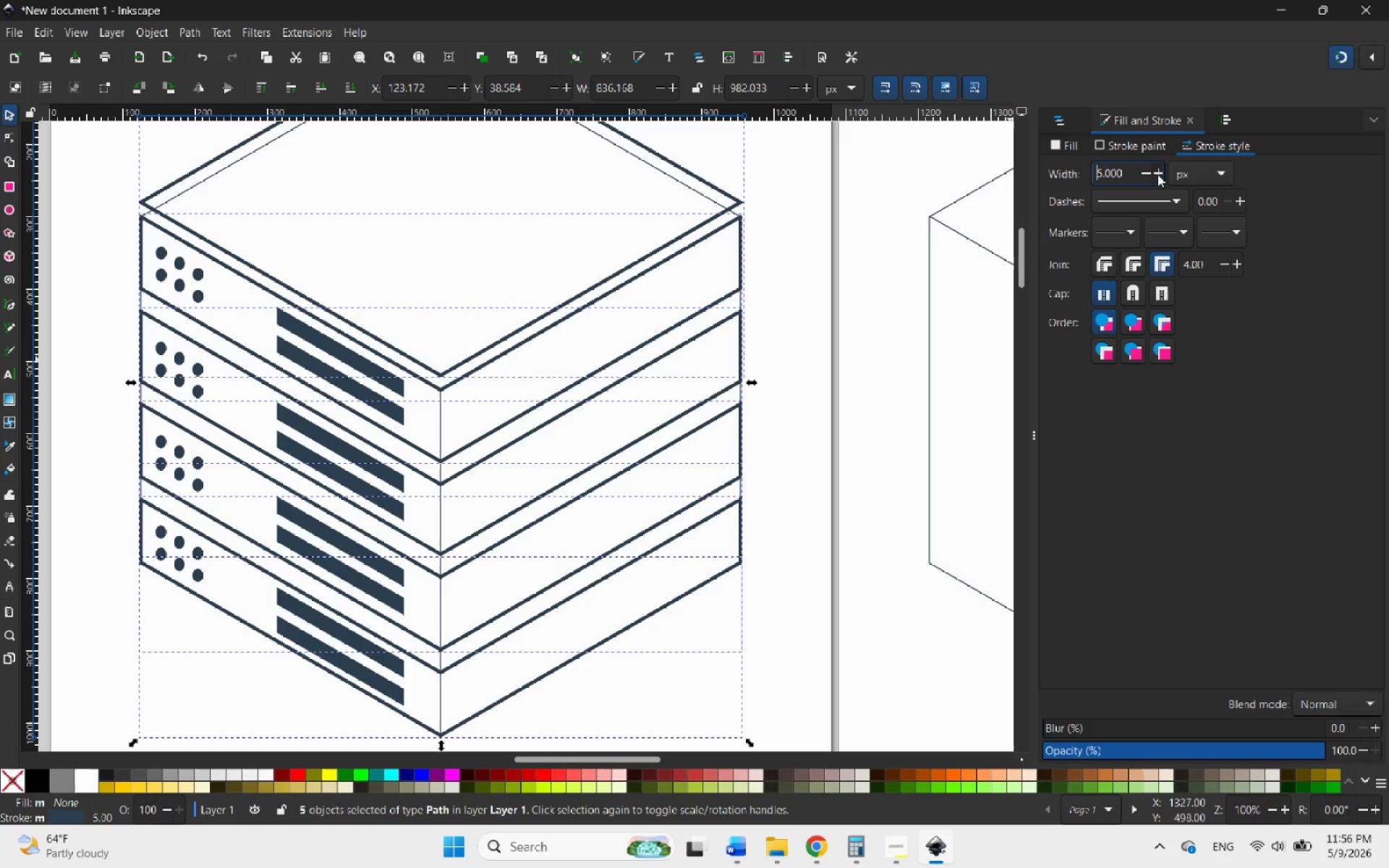 
triple_click([1158, 174])
 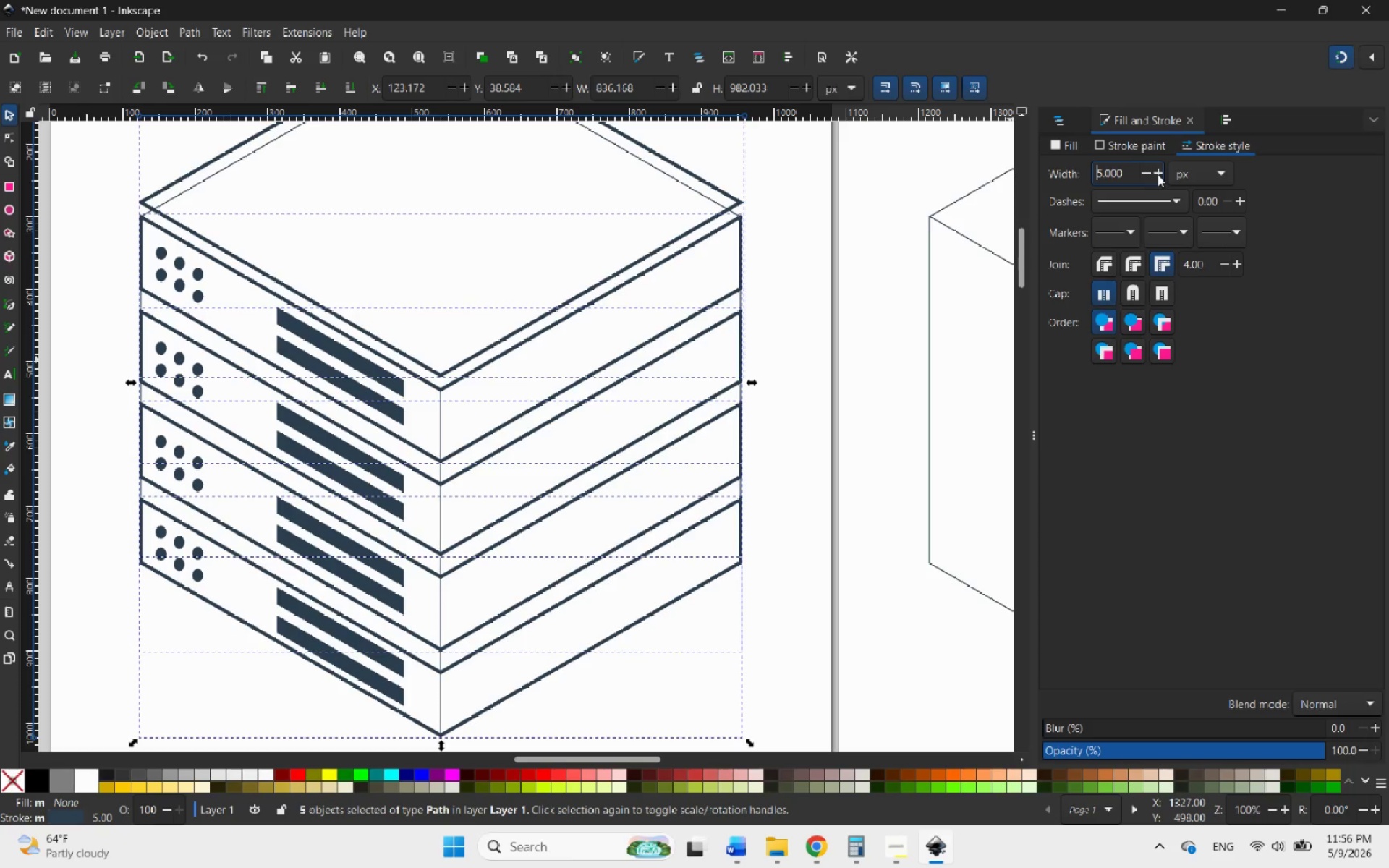 
triple_click([1158, 174])
 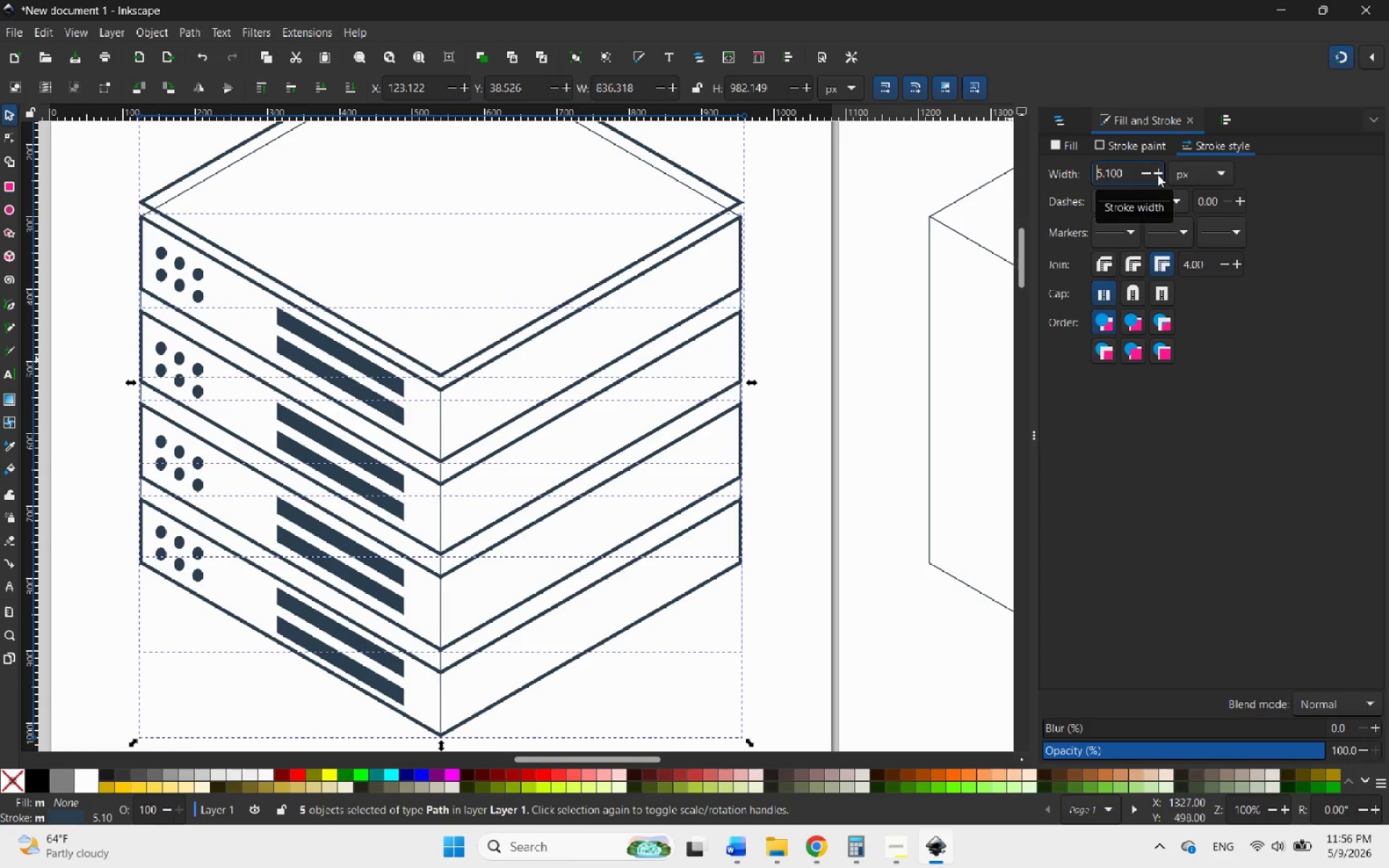 
triple_click([1158, 174])
 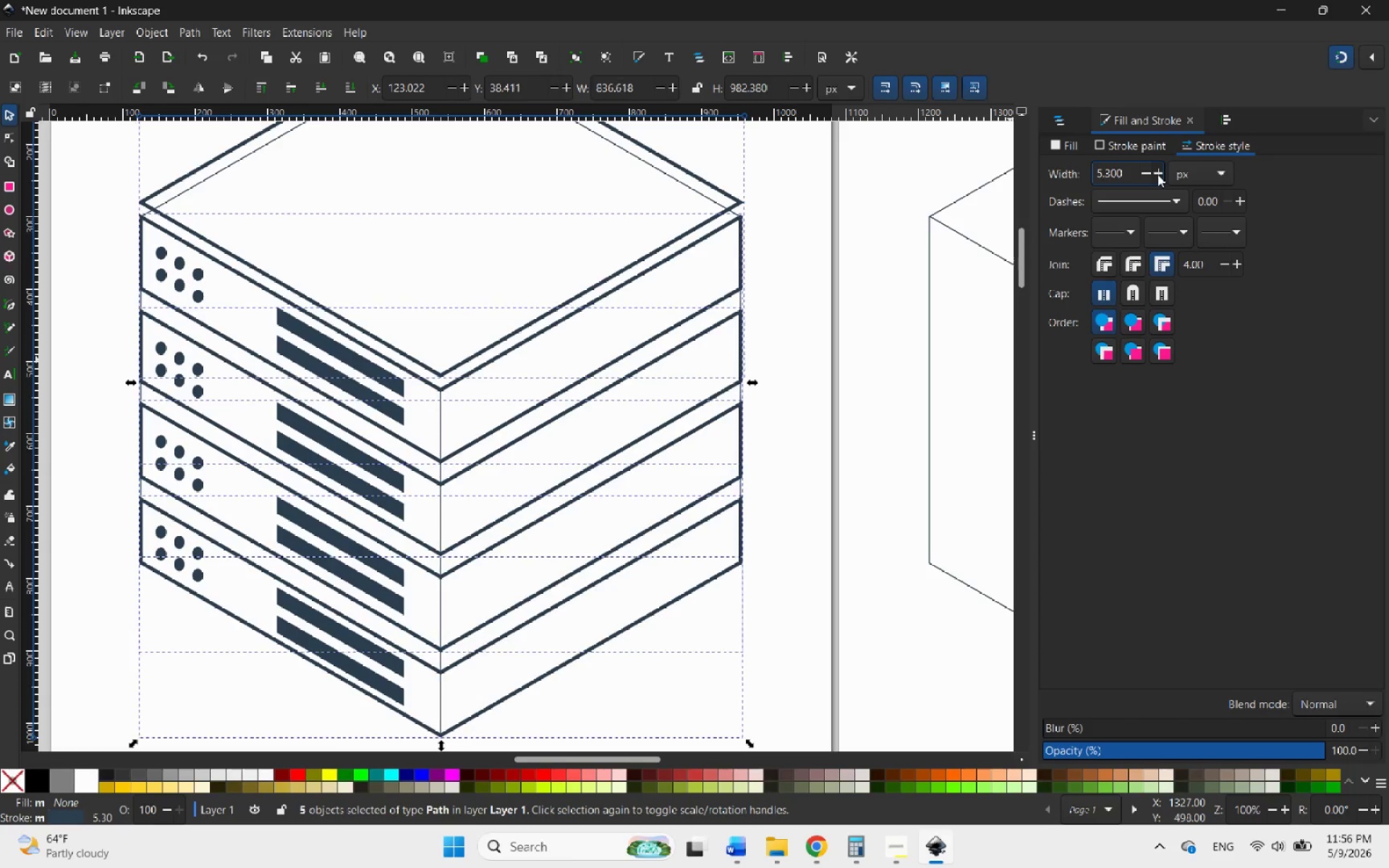 
triple_click([1158, 174])
 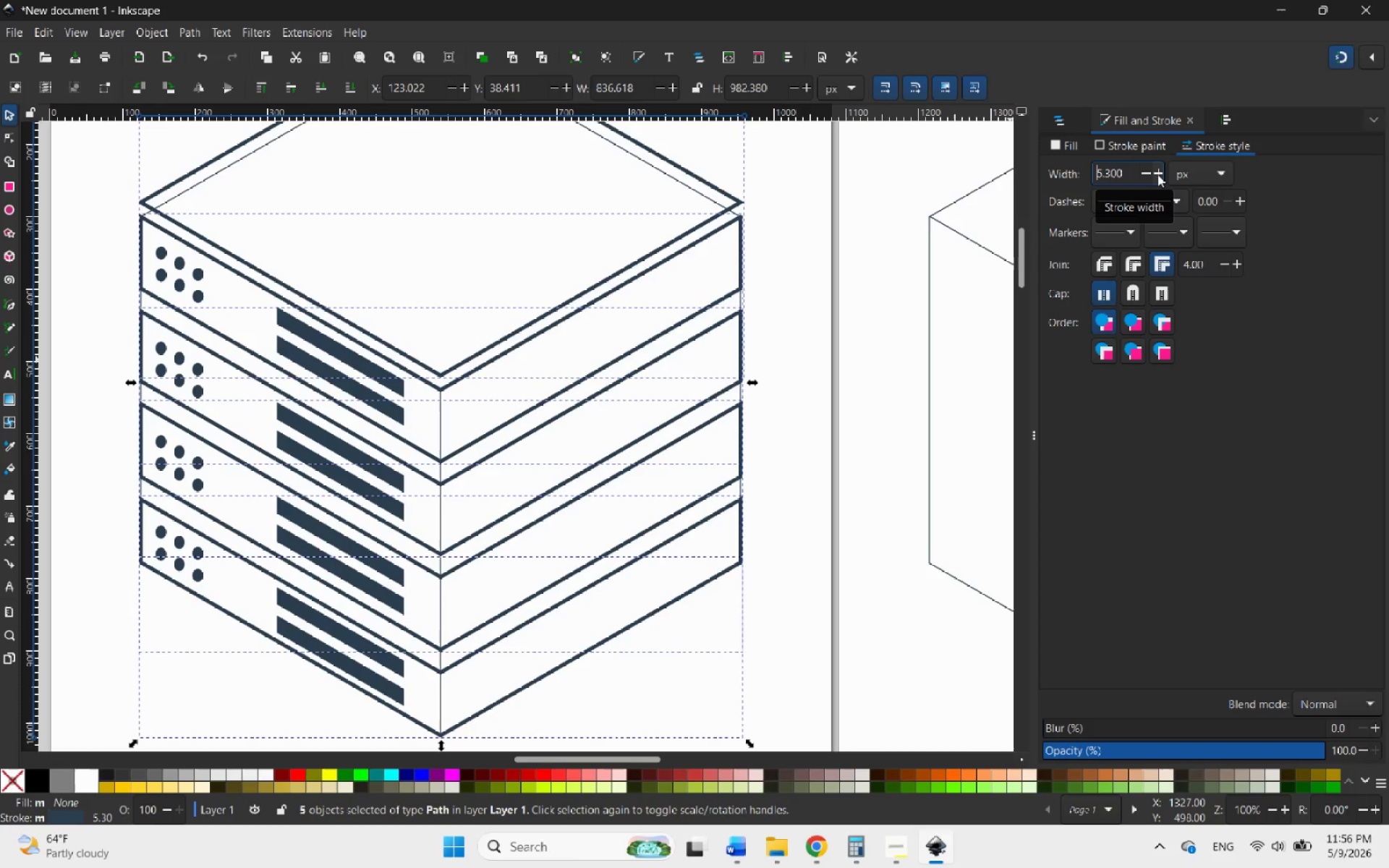 
left_click([1158, 174])
 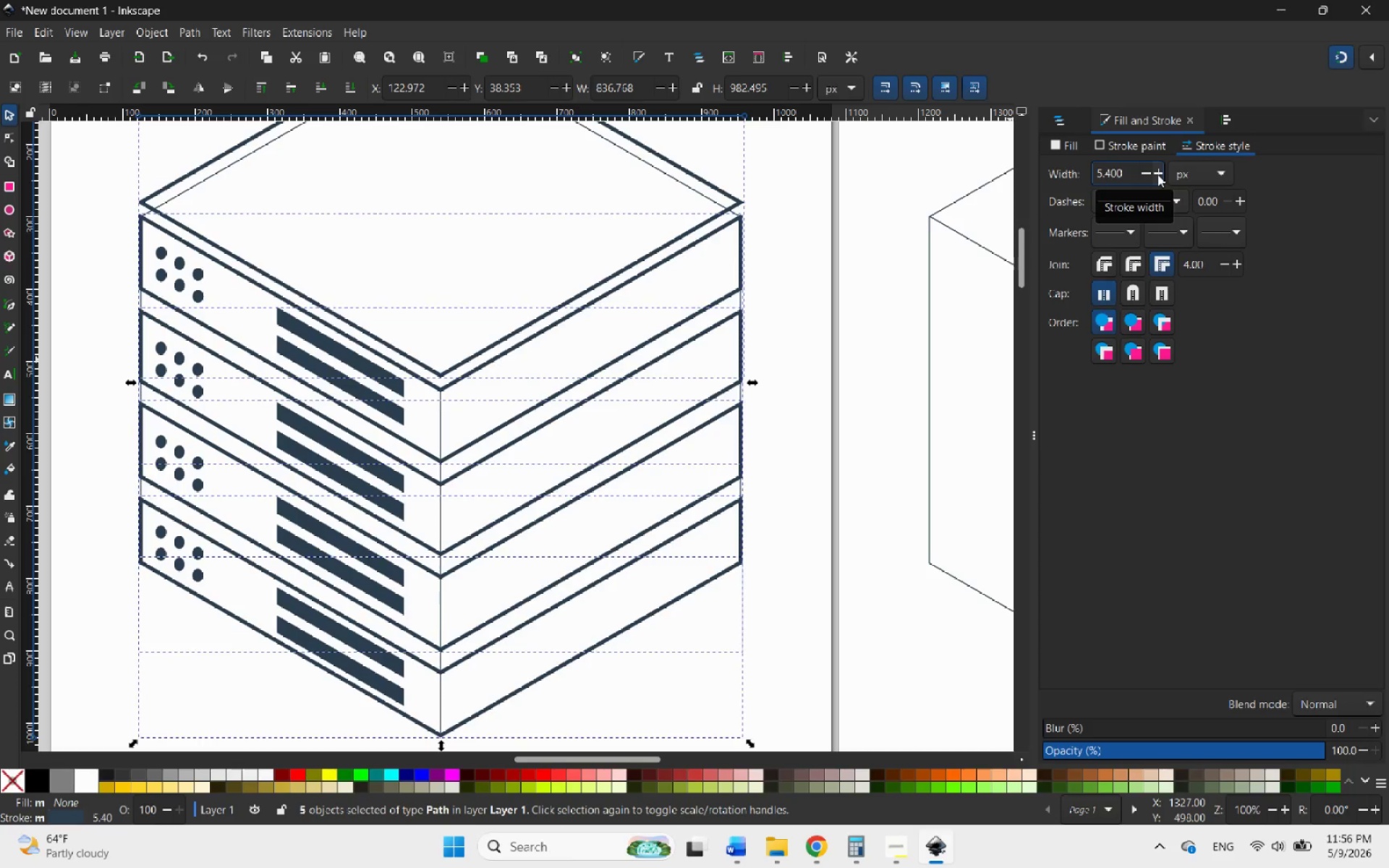 
left_click([1158, 174])
 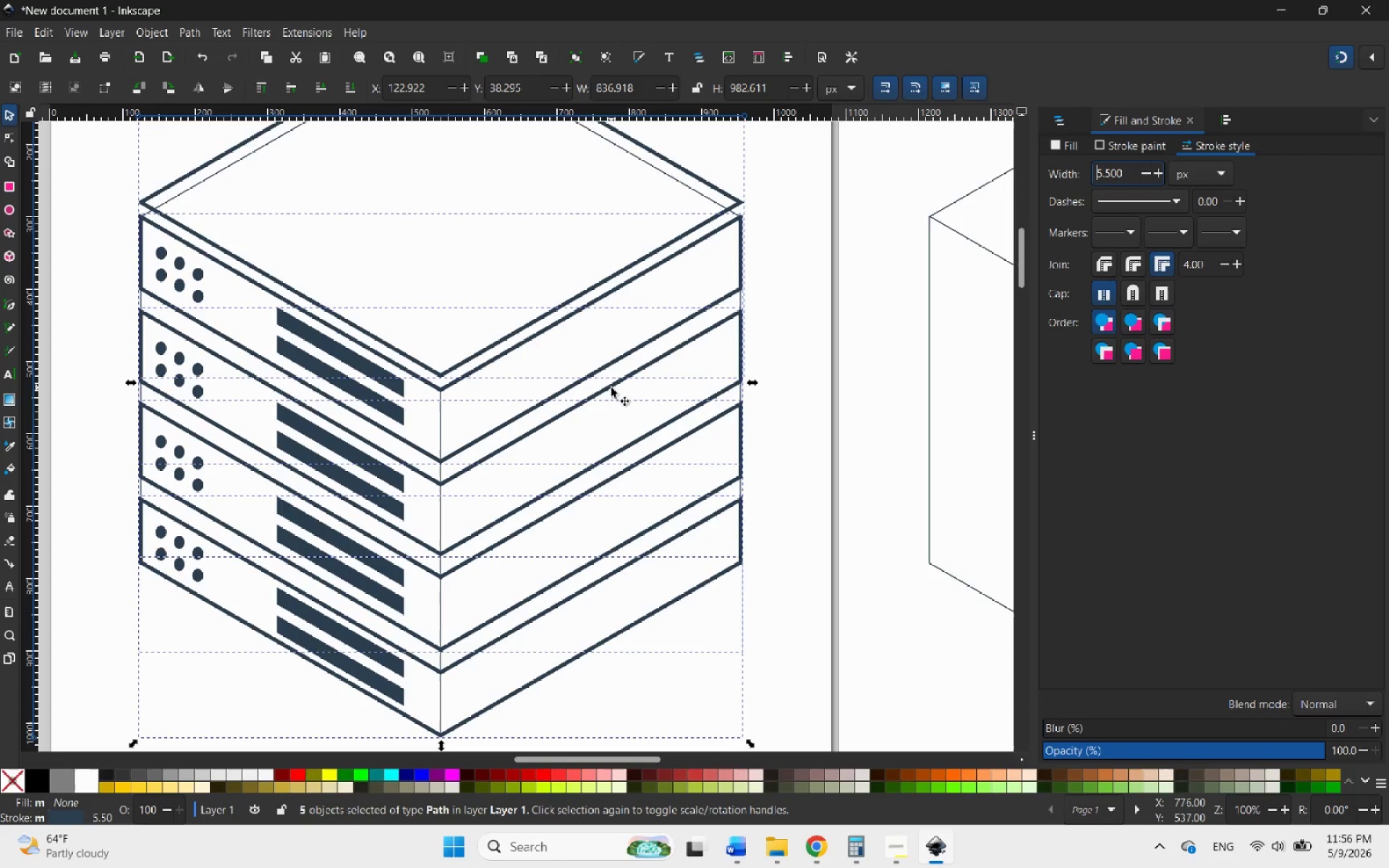 
hold_key(key=ControlLeft, duration=0.69)
scroll: coordinate [530, 397], scroll_direction: down, amount: 7.0
 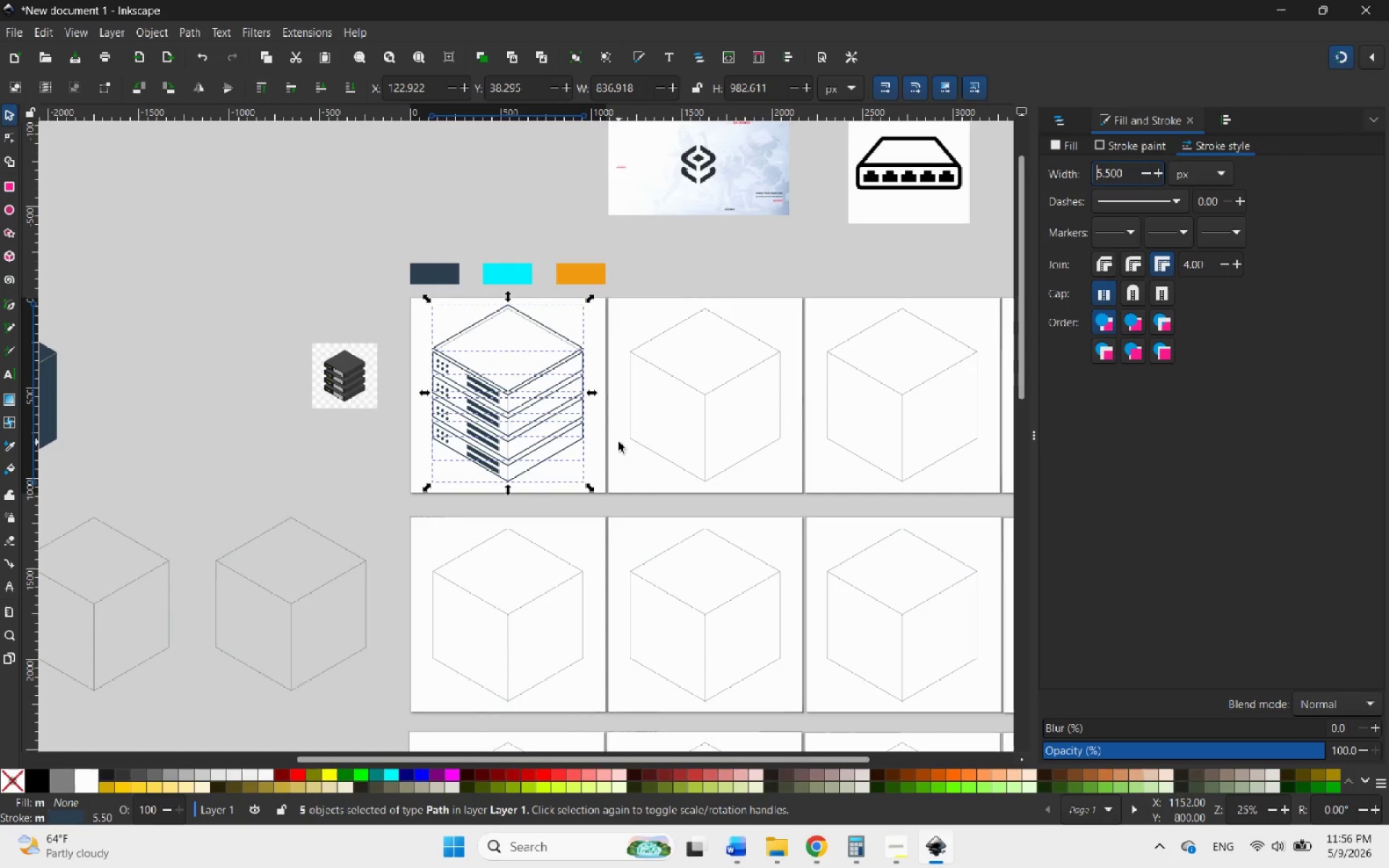 
left_click([619, 442])
 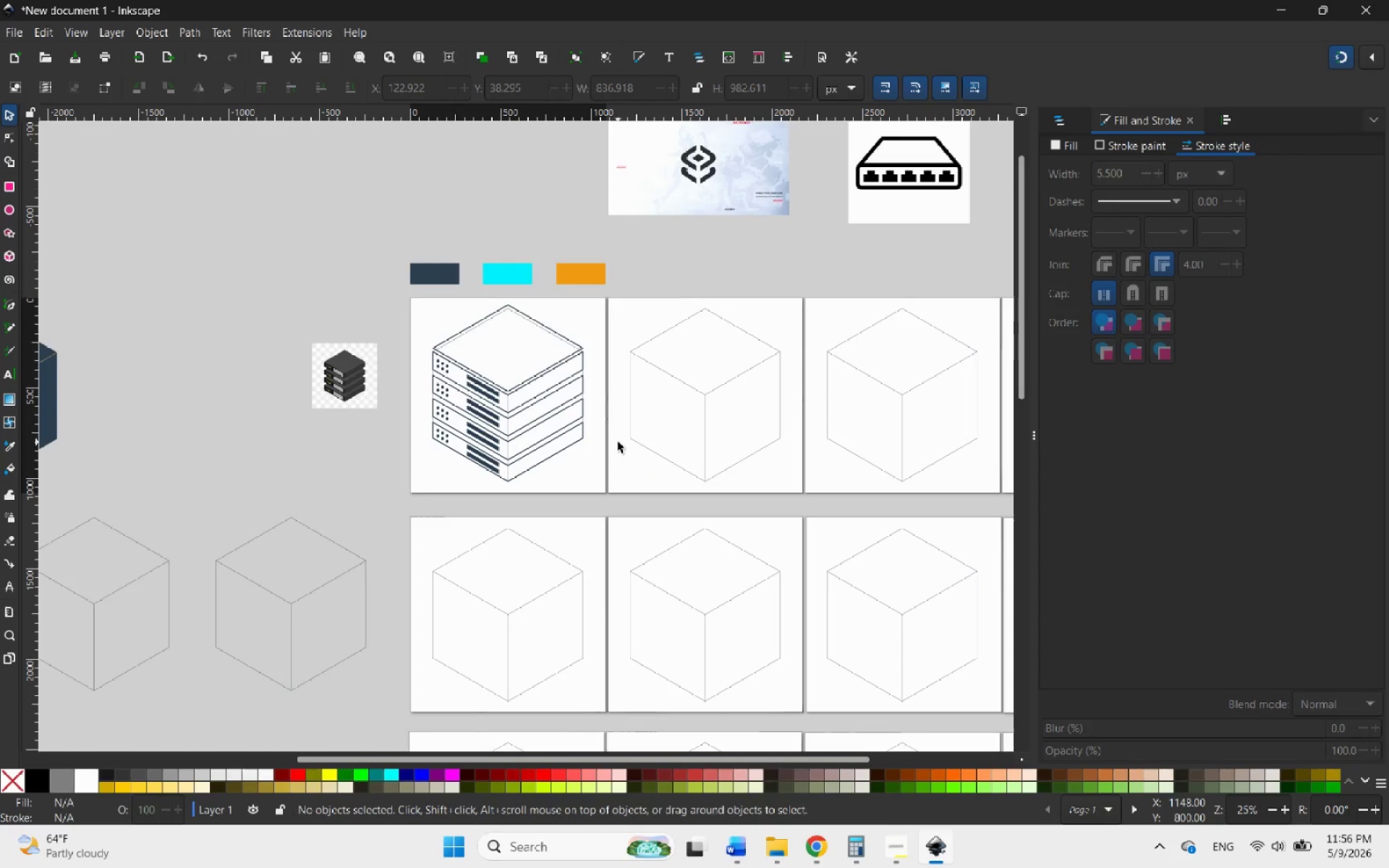 
hold_key(key=ControlLeft, duration=3.45)
scroll: coordinate [838, 452], scroll_direction: up, amount: 9.0